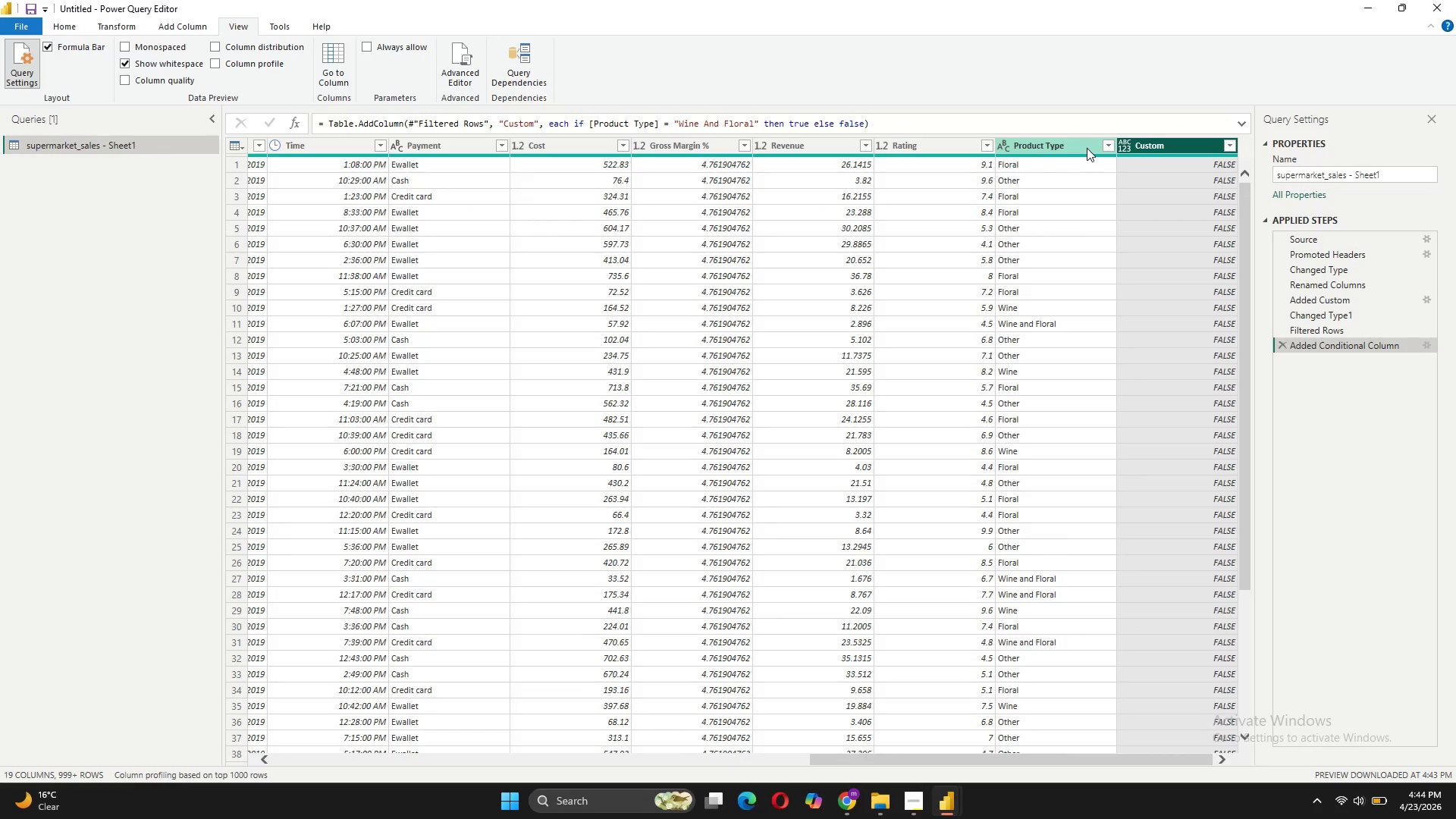 
left_click([1041, 321])
 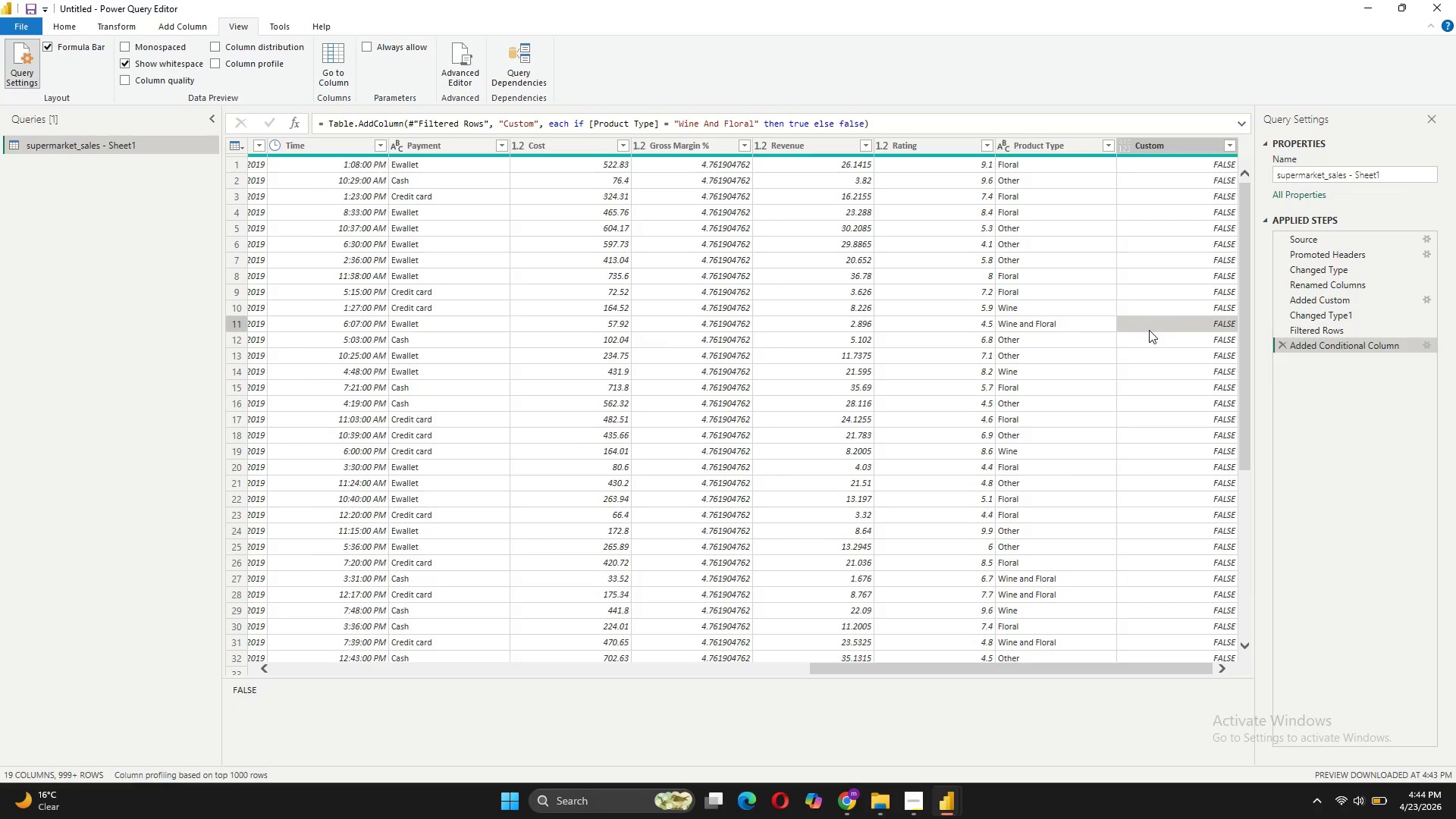 
left_click([1086, 322])
 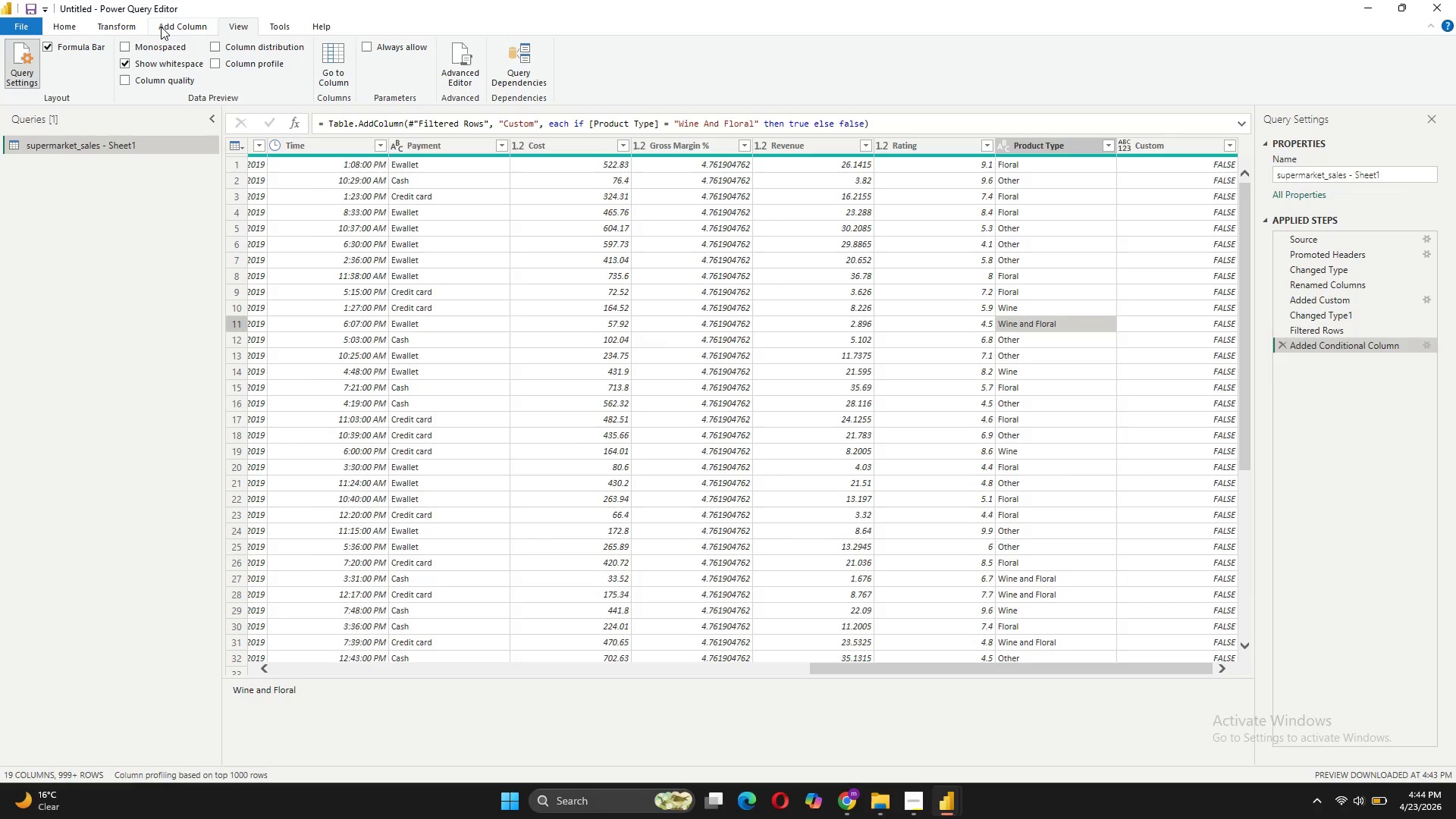 
wait(5.86)
 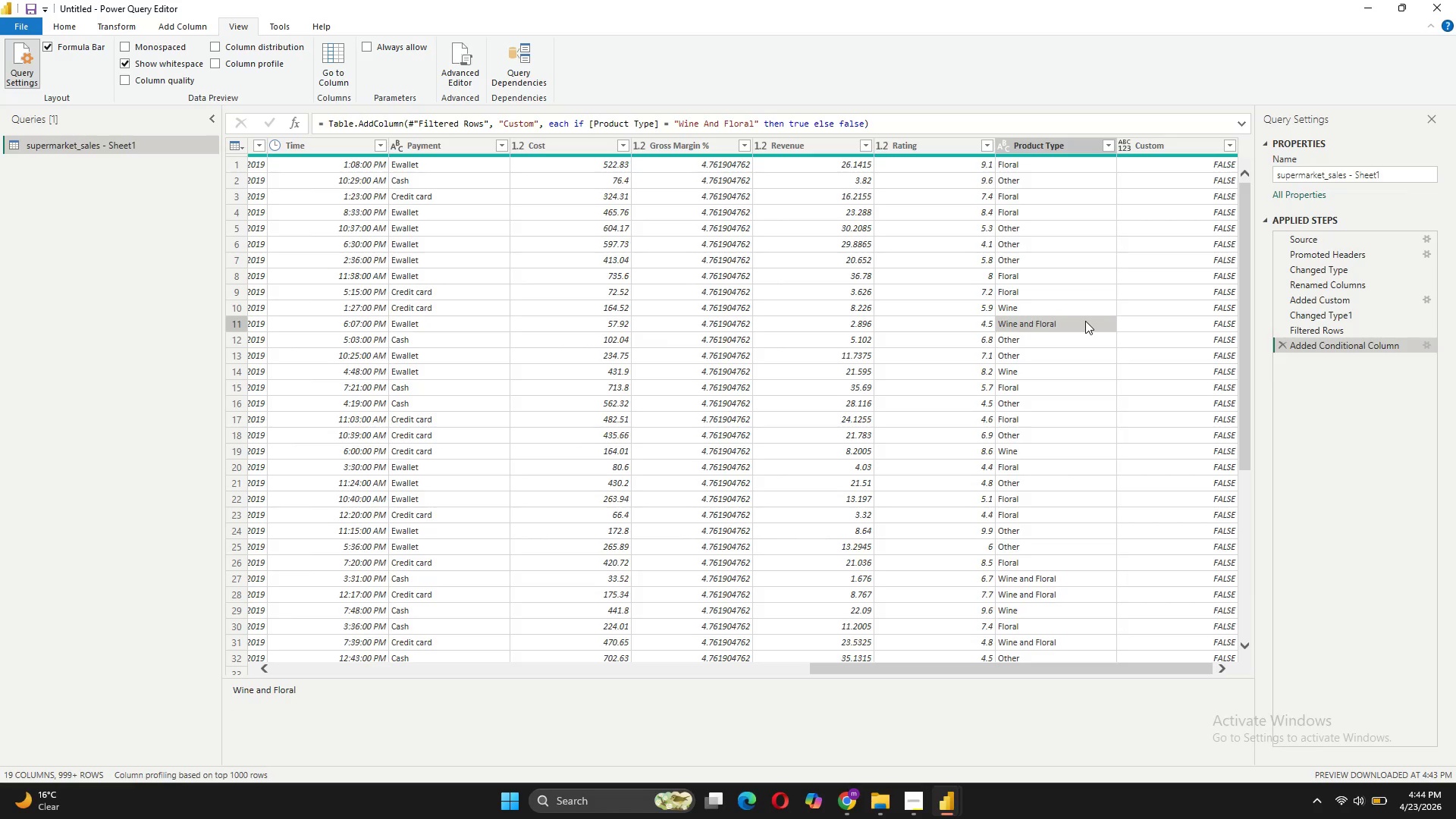 
left_click([442, 61])
 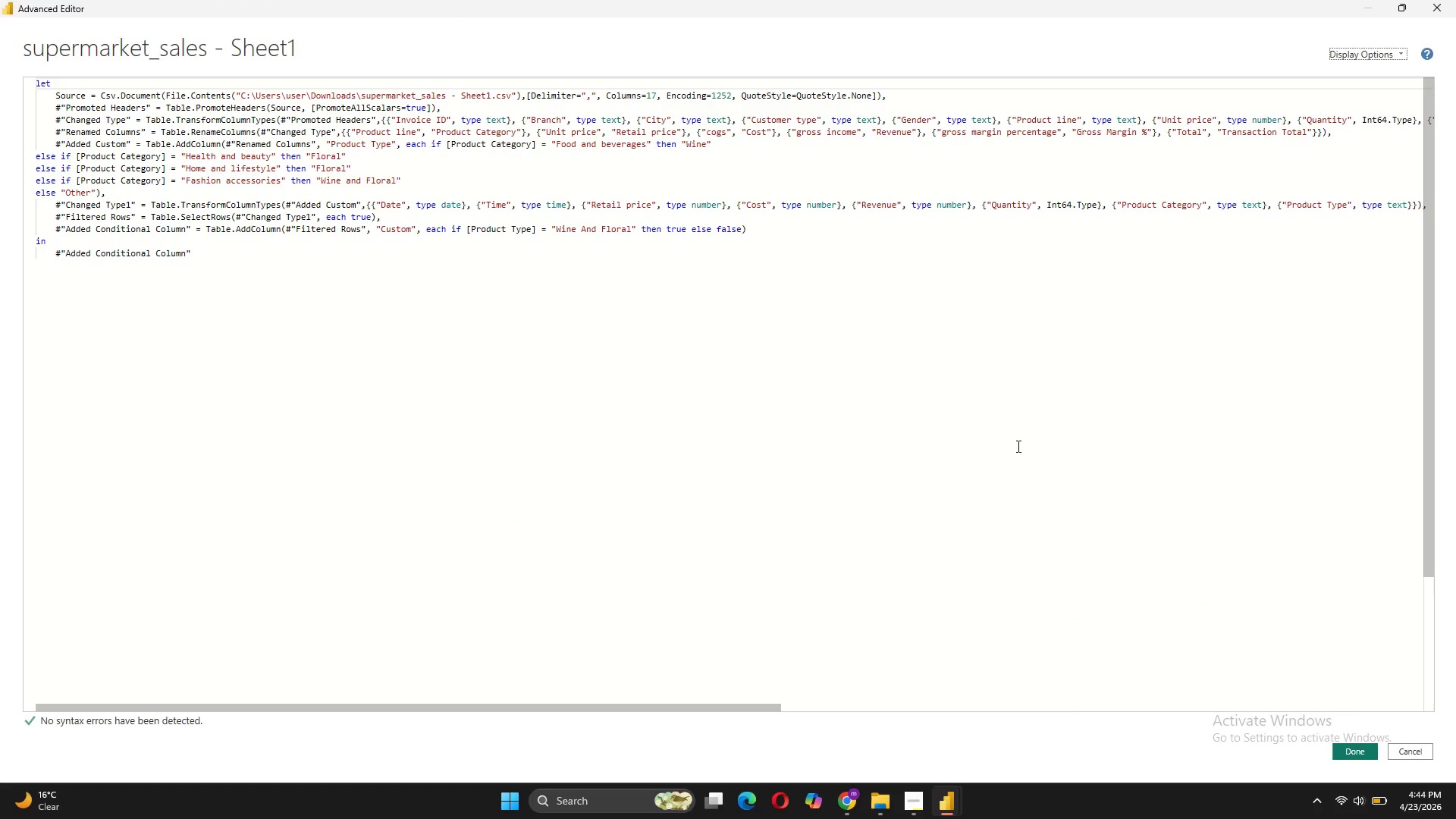 
wait(11.59)
 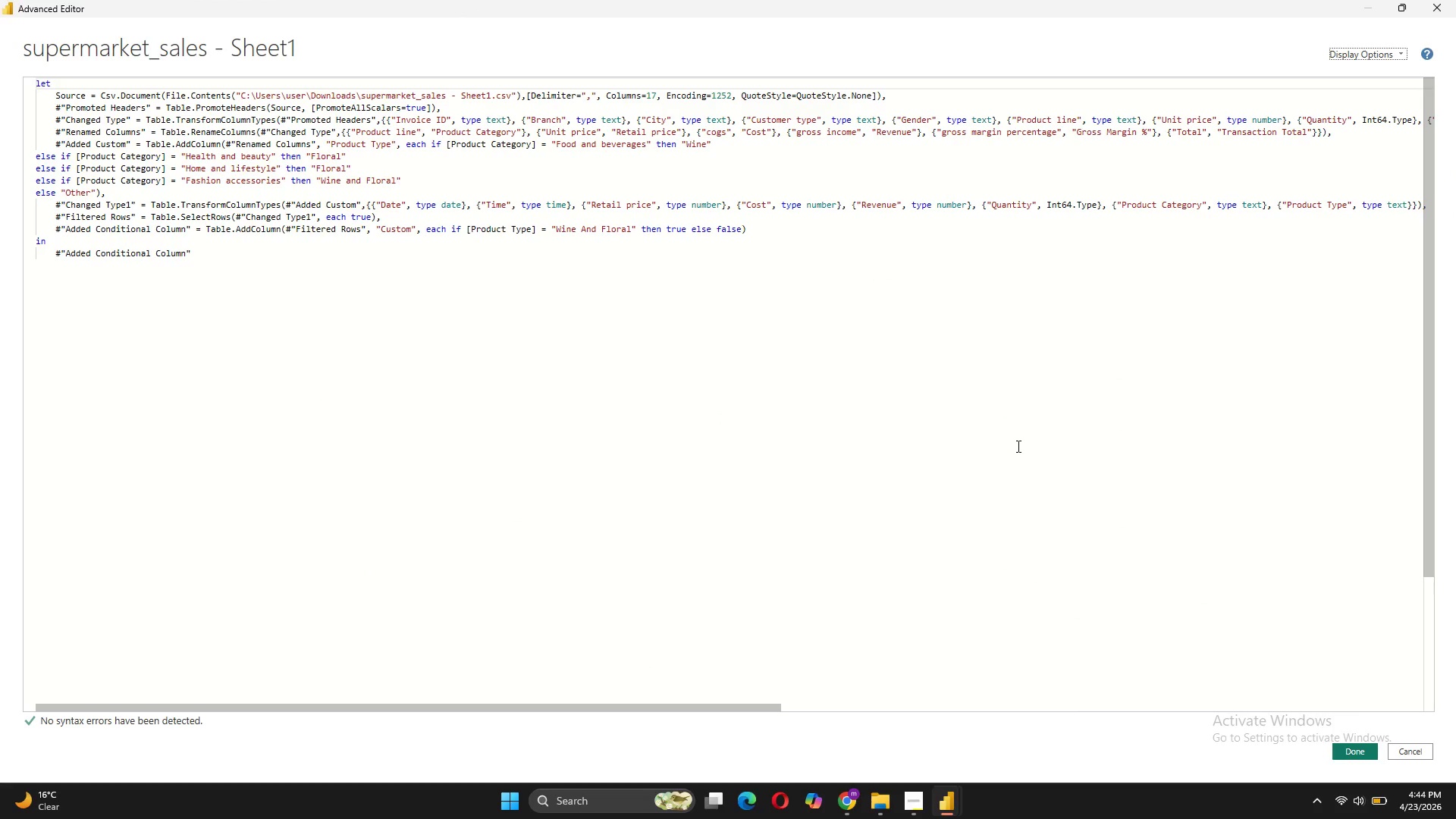 
key(Control+Z)
 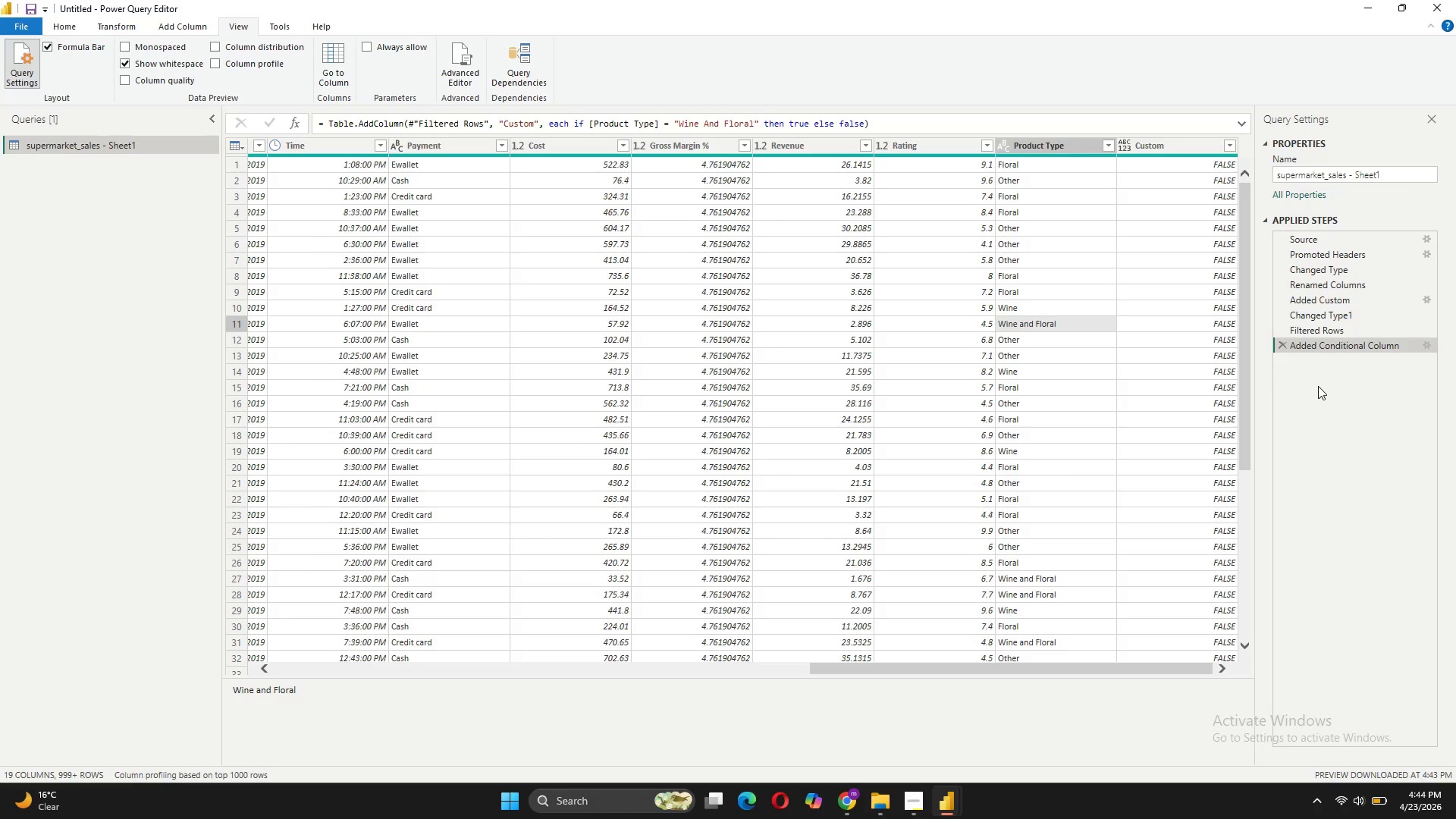 
key(Control+Z)
 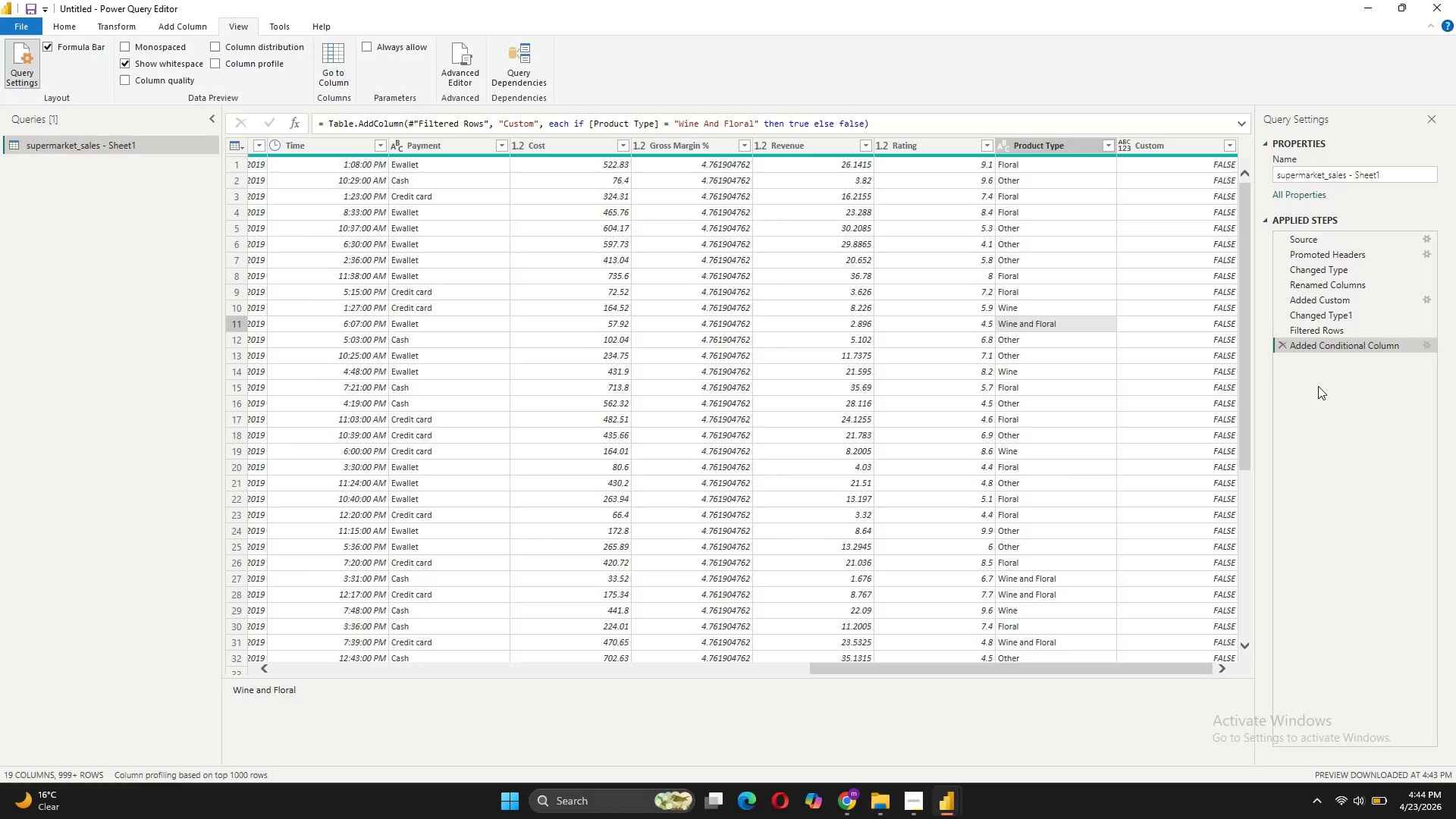 
key(Control+Z)
 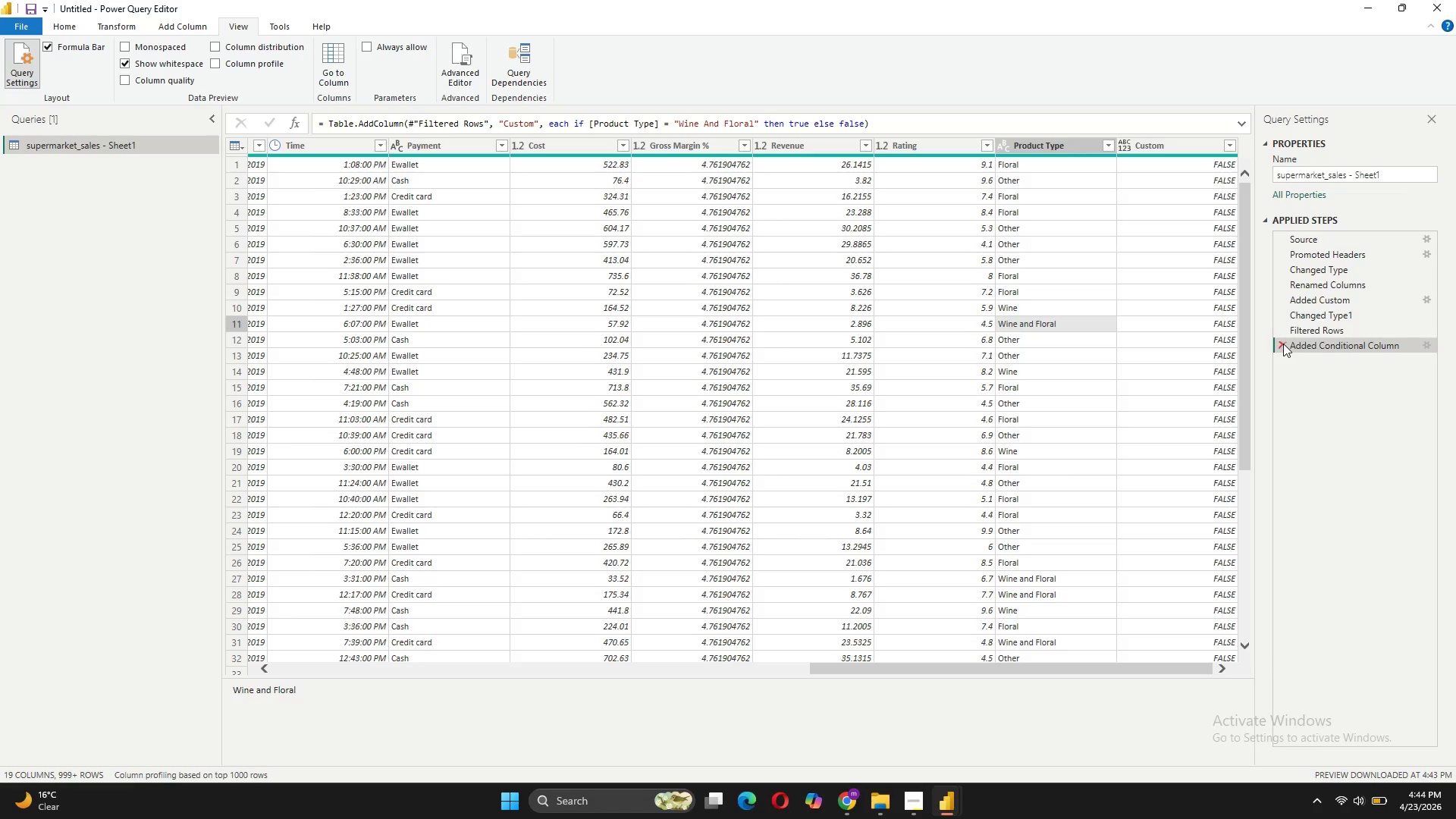 
left_click([1282, 344])
 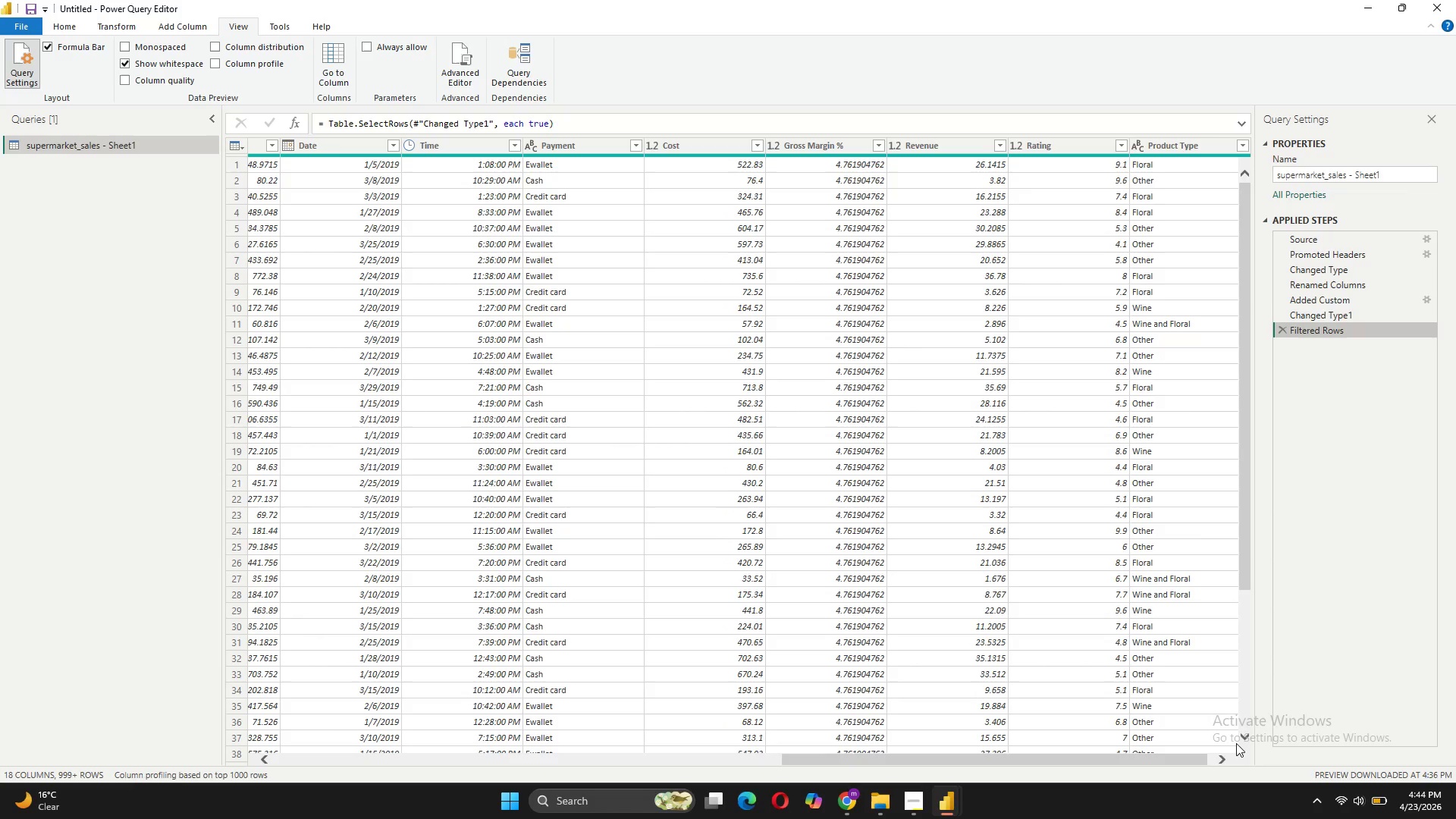 
left_click([1208, 759])
 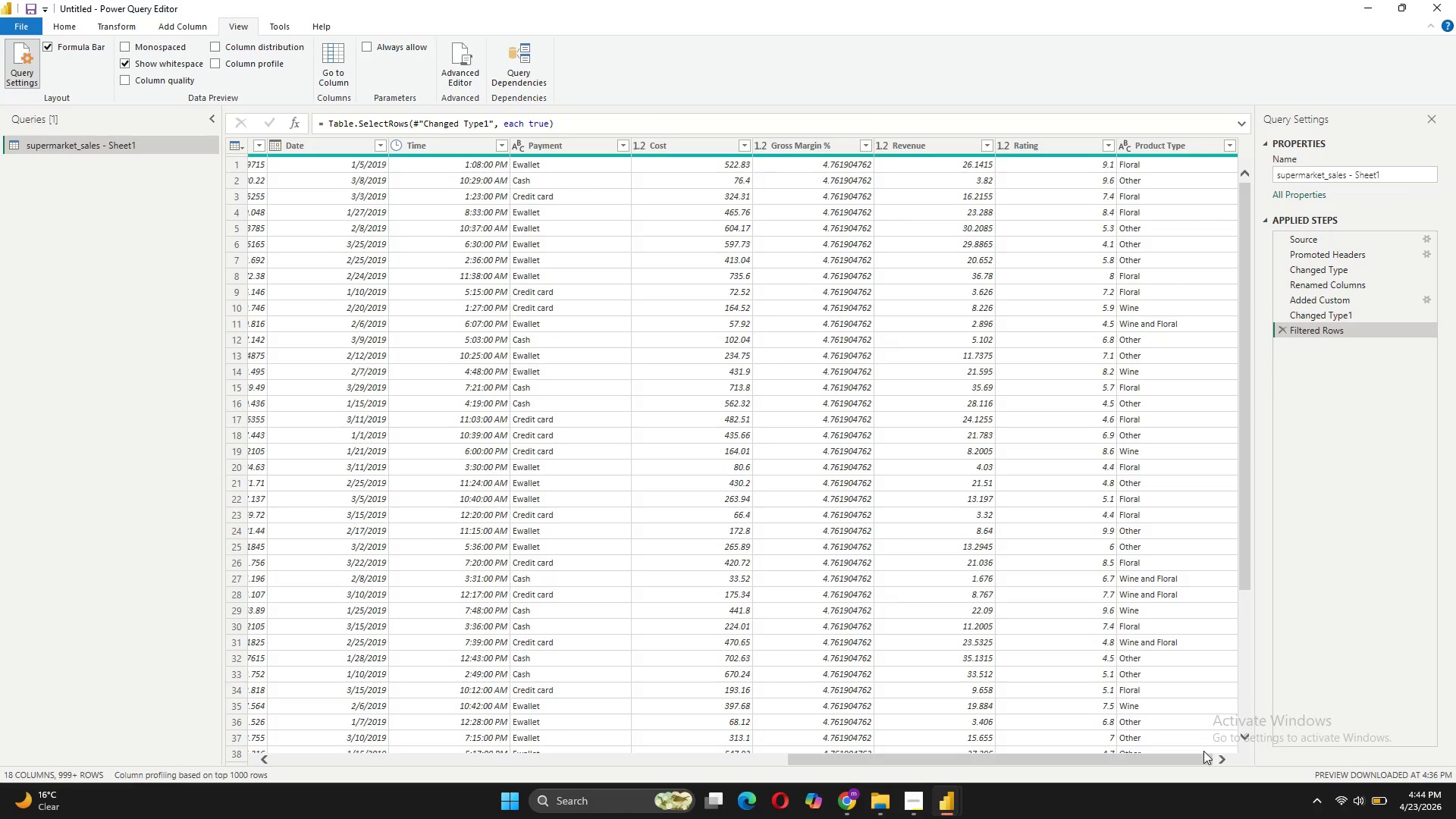 
wait(8.12)
 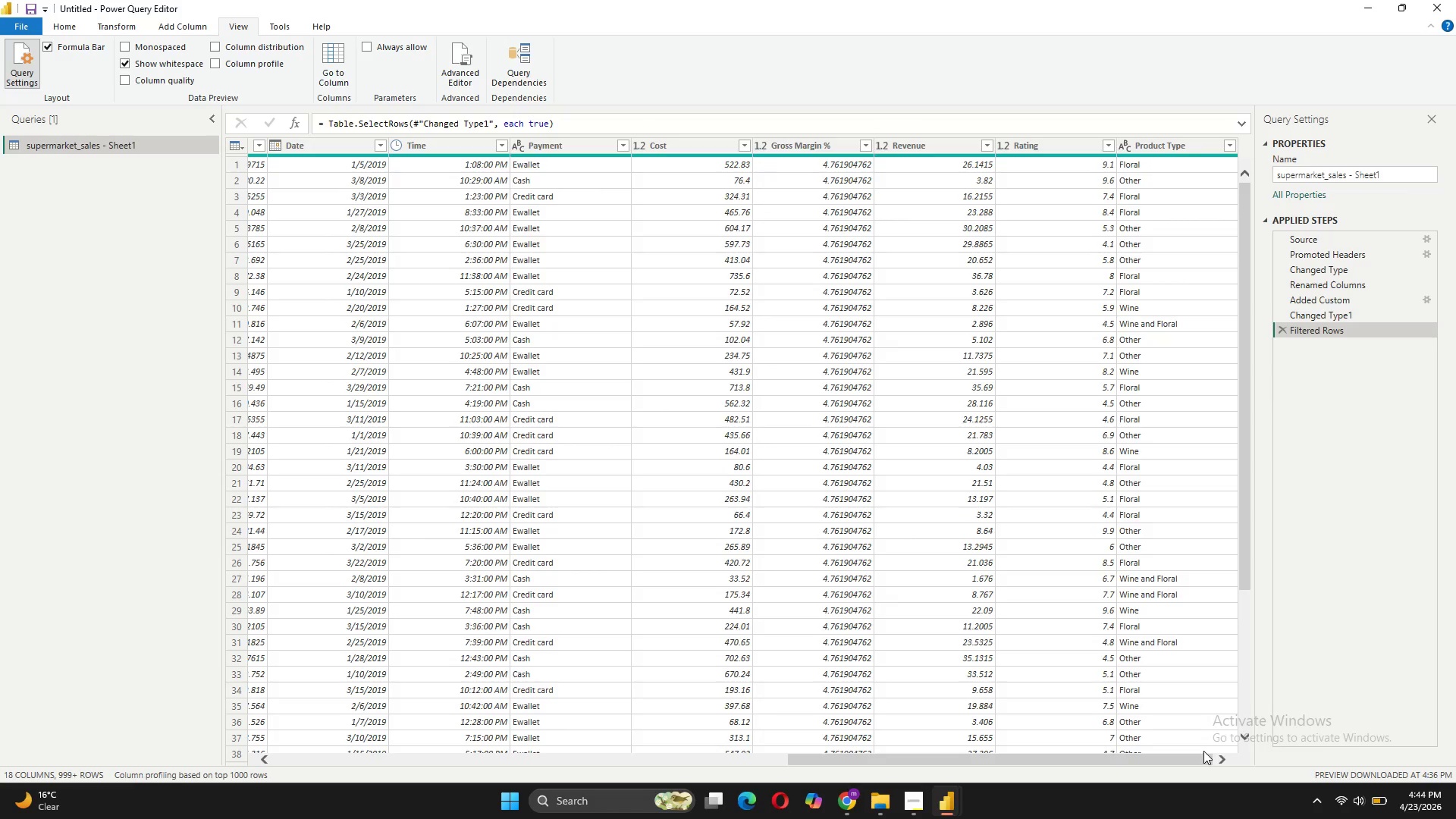 
left_click([463, 67])
 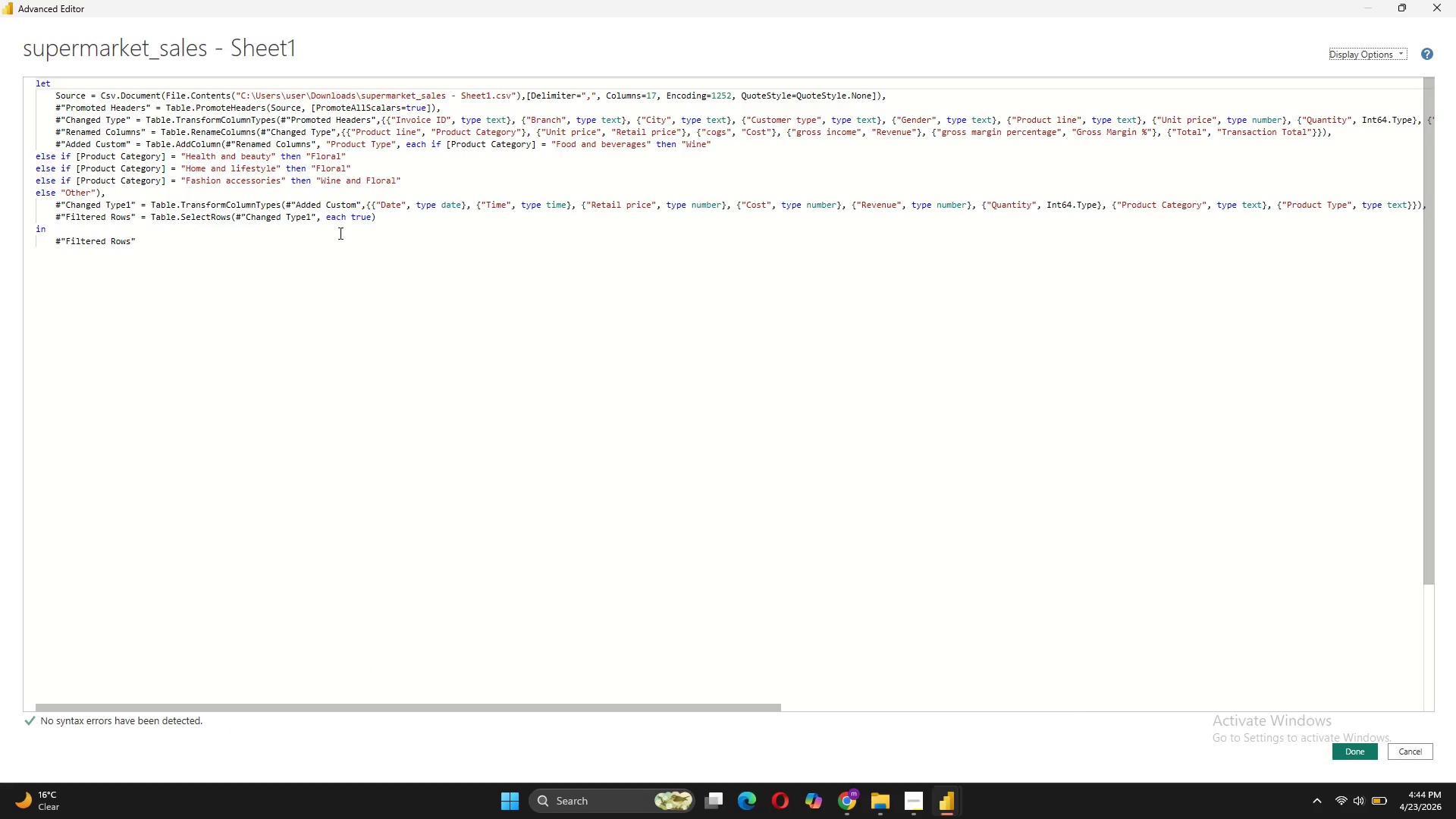 
left_click_drag(start_coordinate=[420, 180], to_coordinate=[0, 180])
 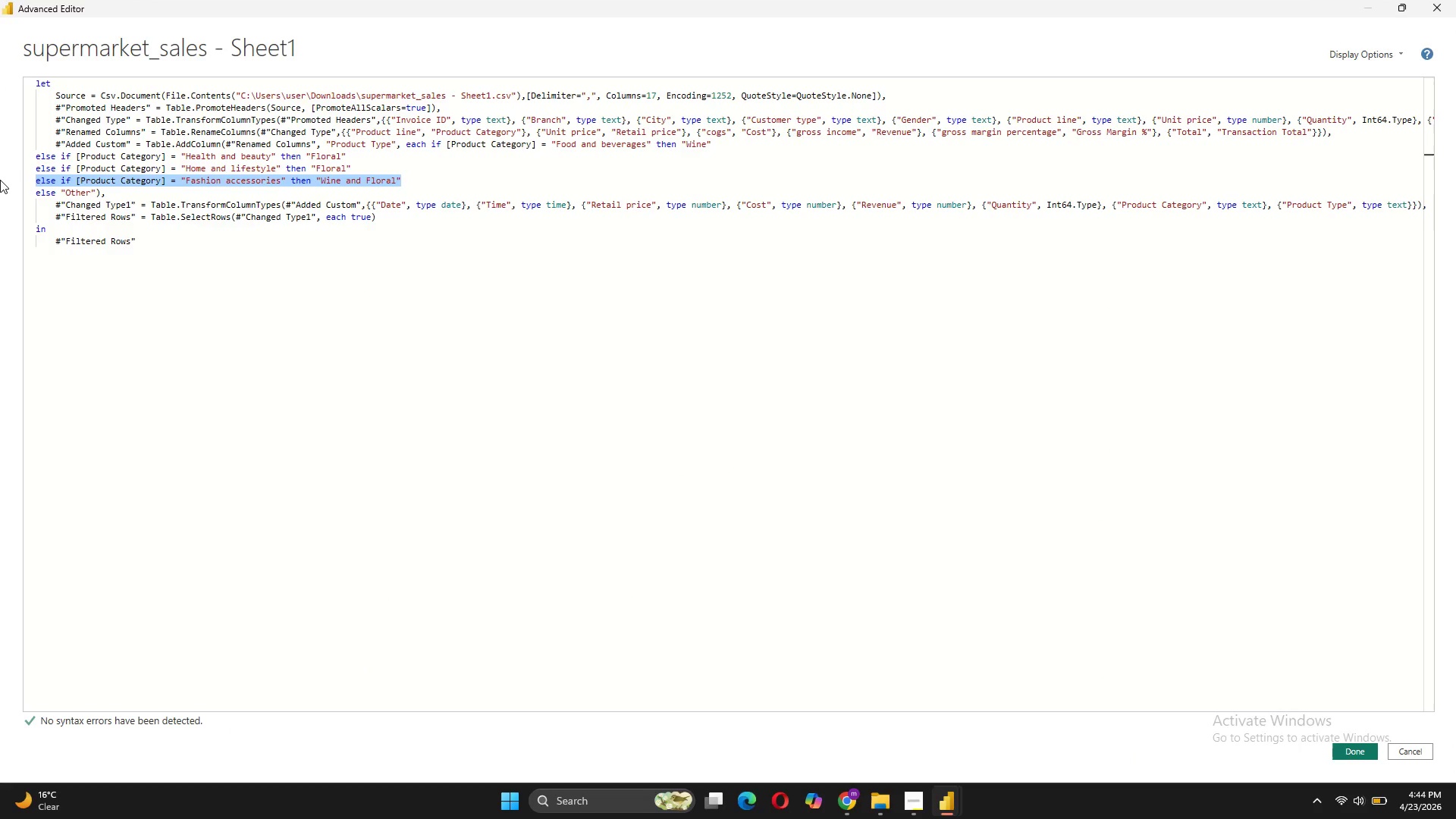 
key(Backspace)
 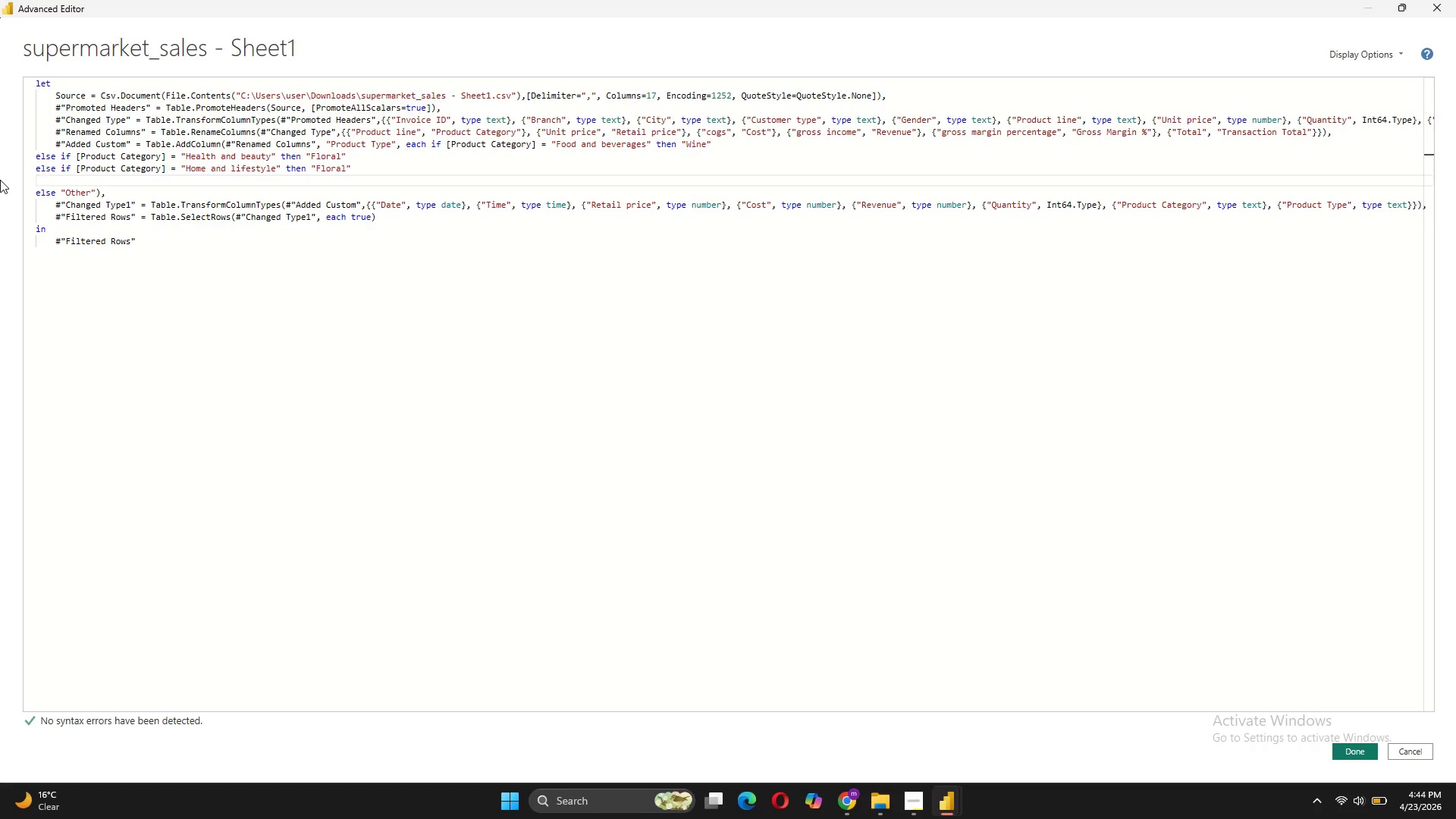 
key(Backspace)
 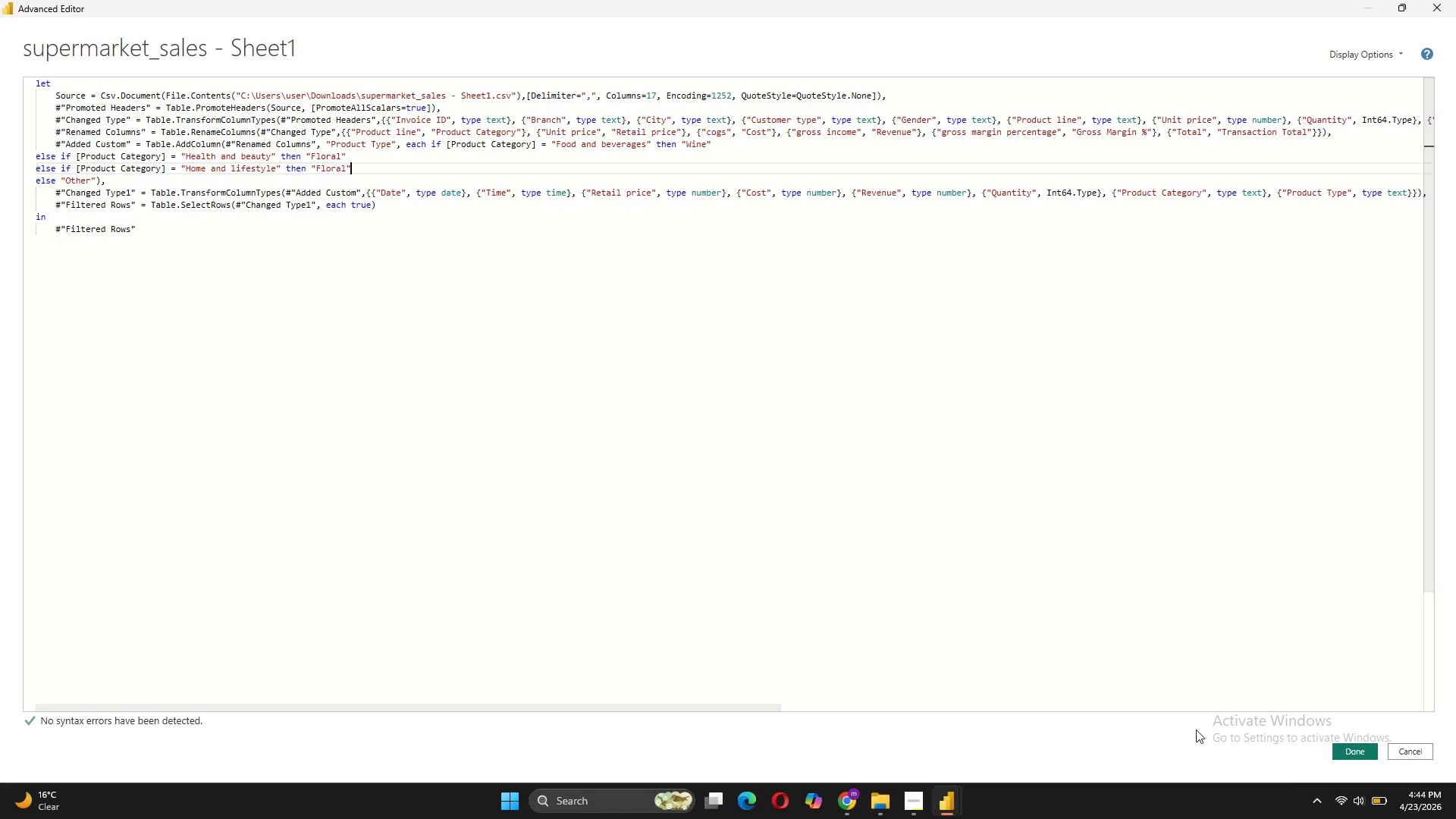 
left_click([1351, 755])
 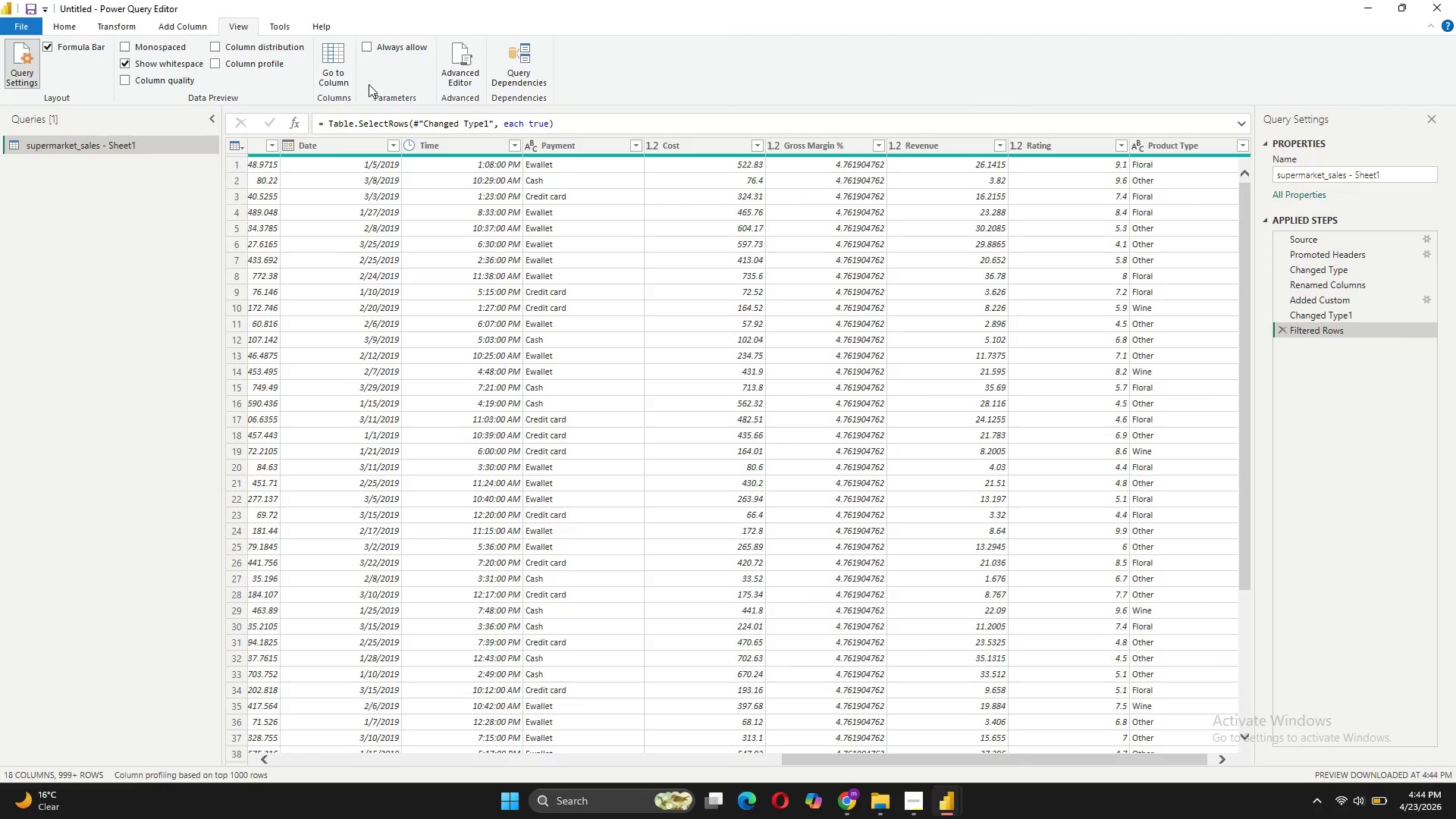 
wait(7.31)
 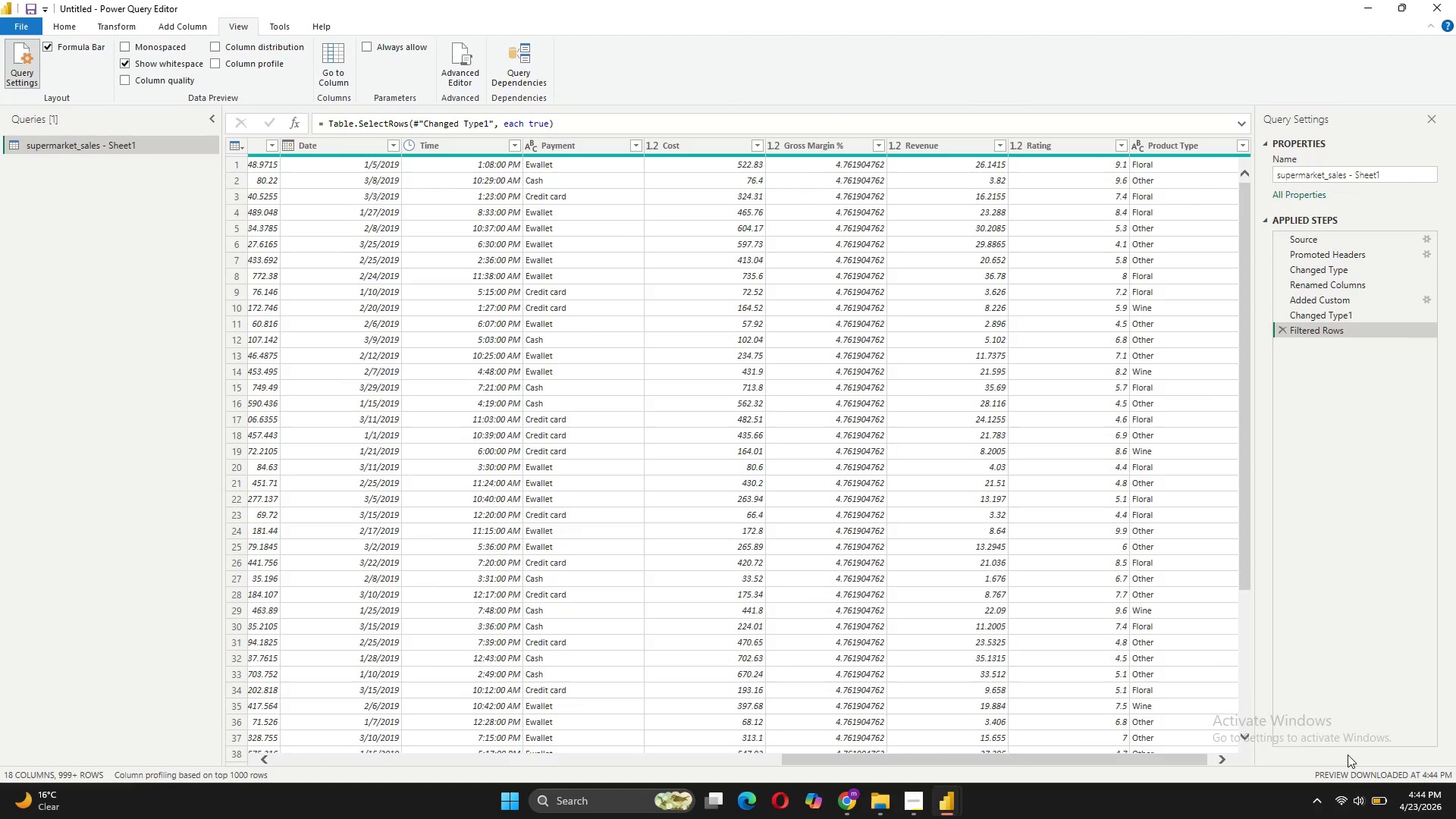 
left_click([74, 30])
 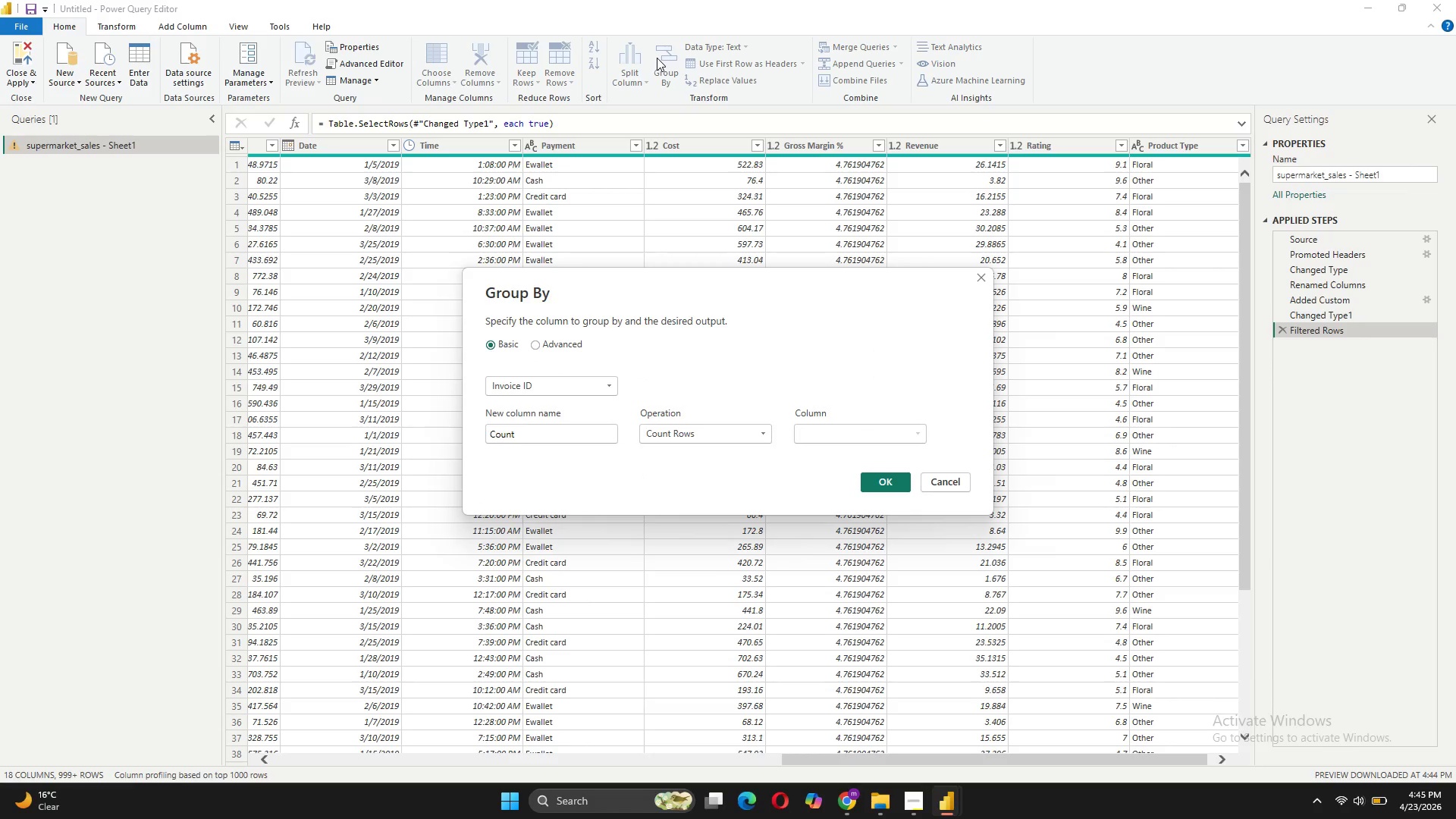 
wait(9.33)
 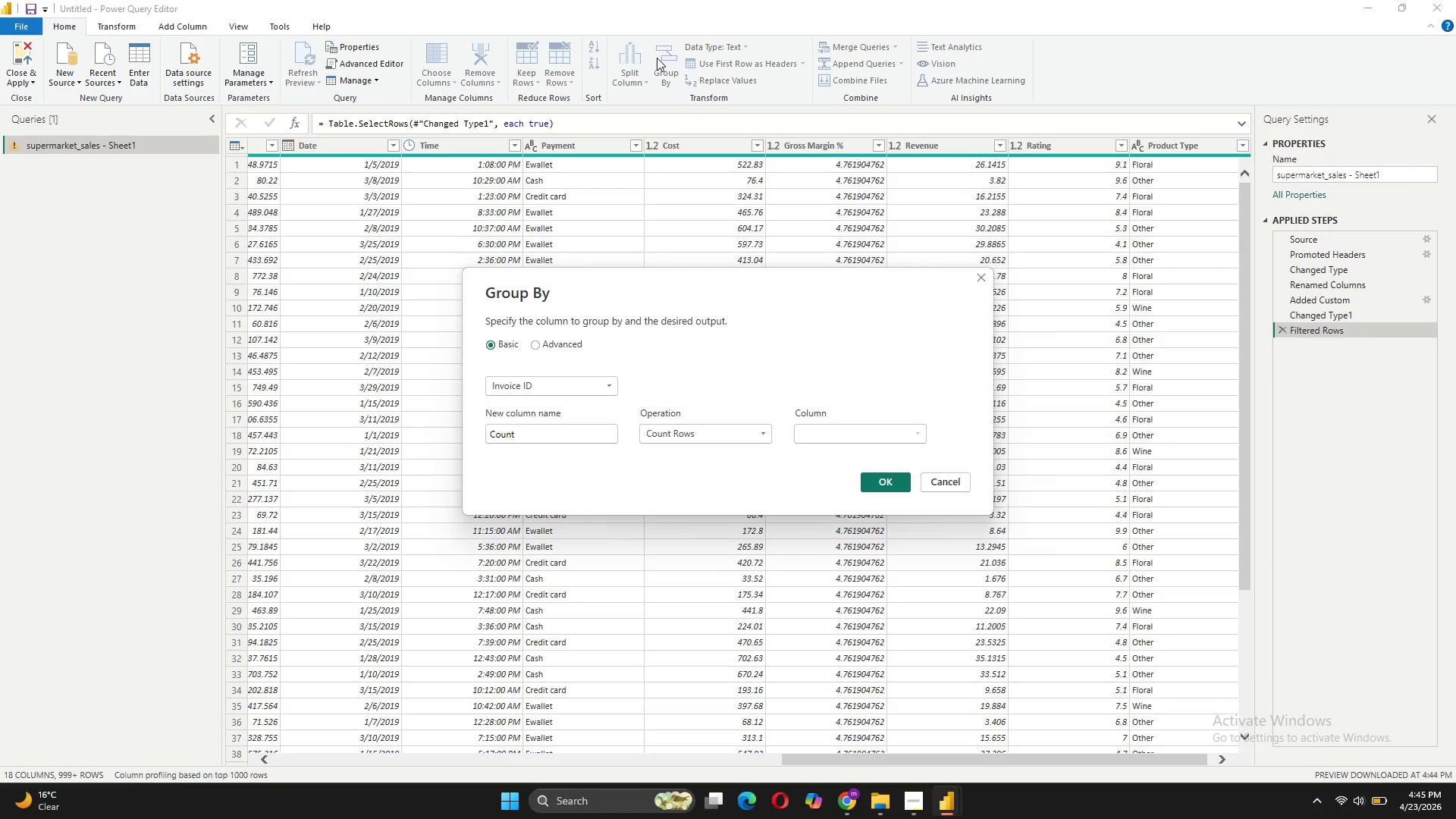 
left_click([601, 432])
 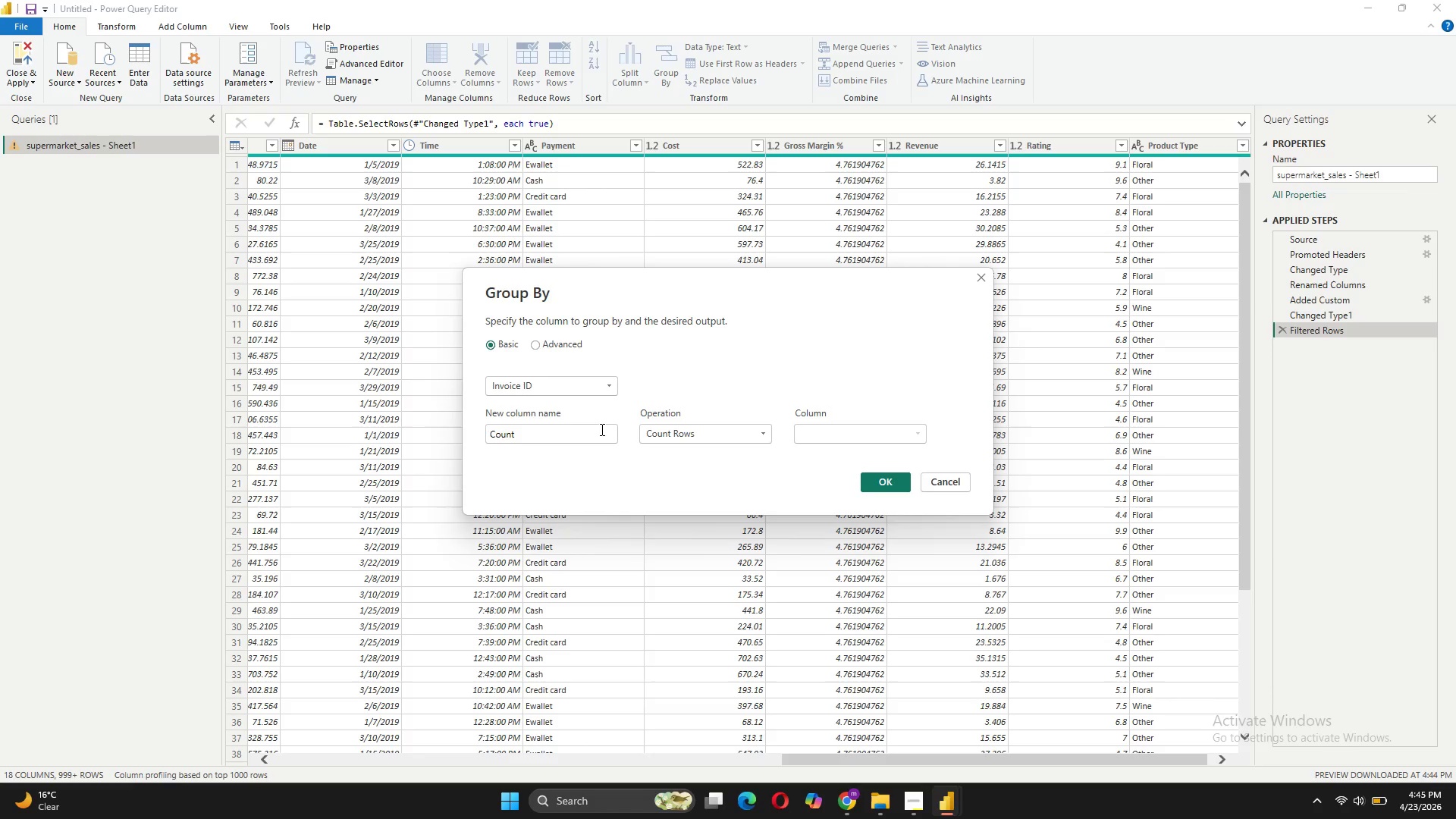 
key(Backspace)
key(Backspace)
key(Backspace)
key(Backspace)
key(Backspace)
type(Bundle Flag)
 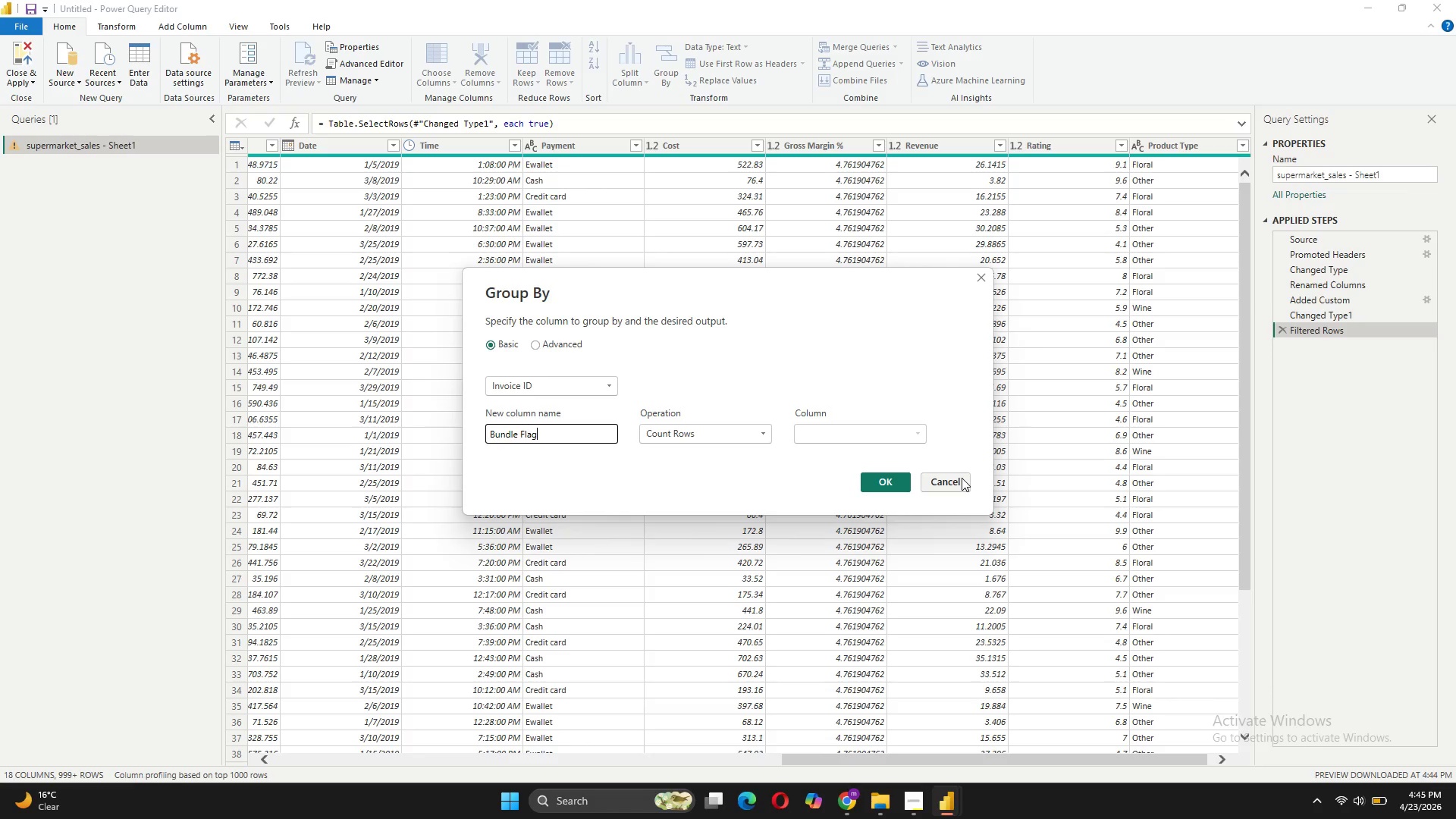 
wait(18.33)
 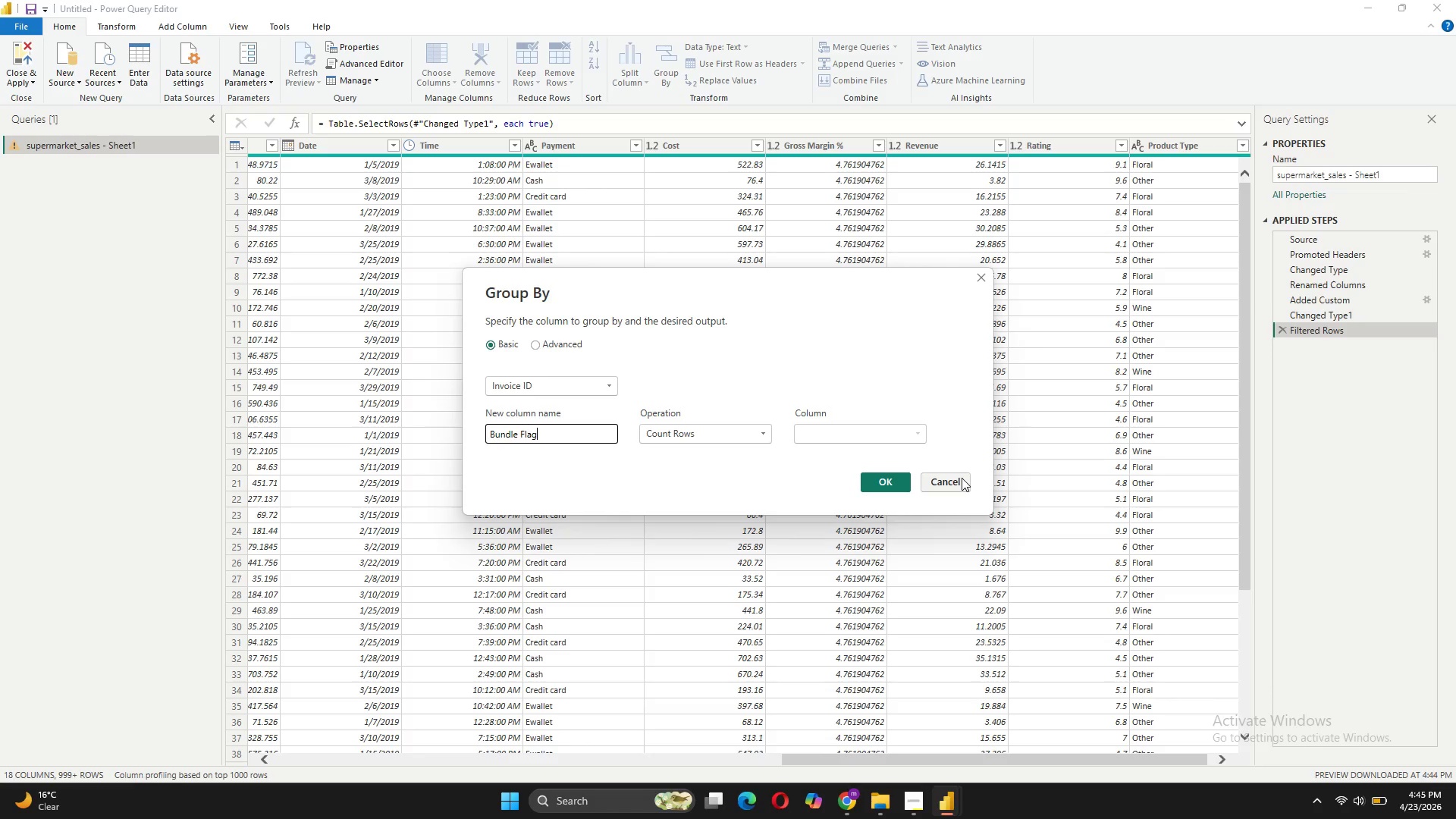 
left_click([711, 435])
 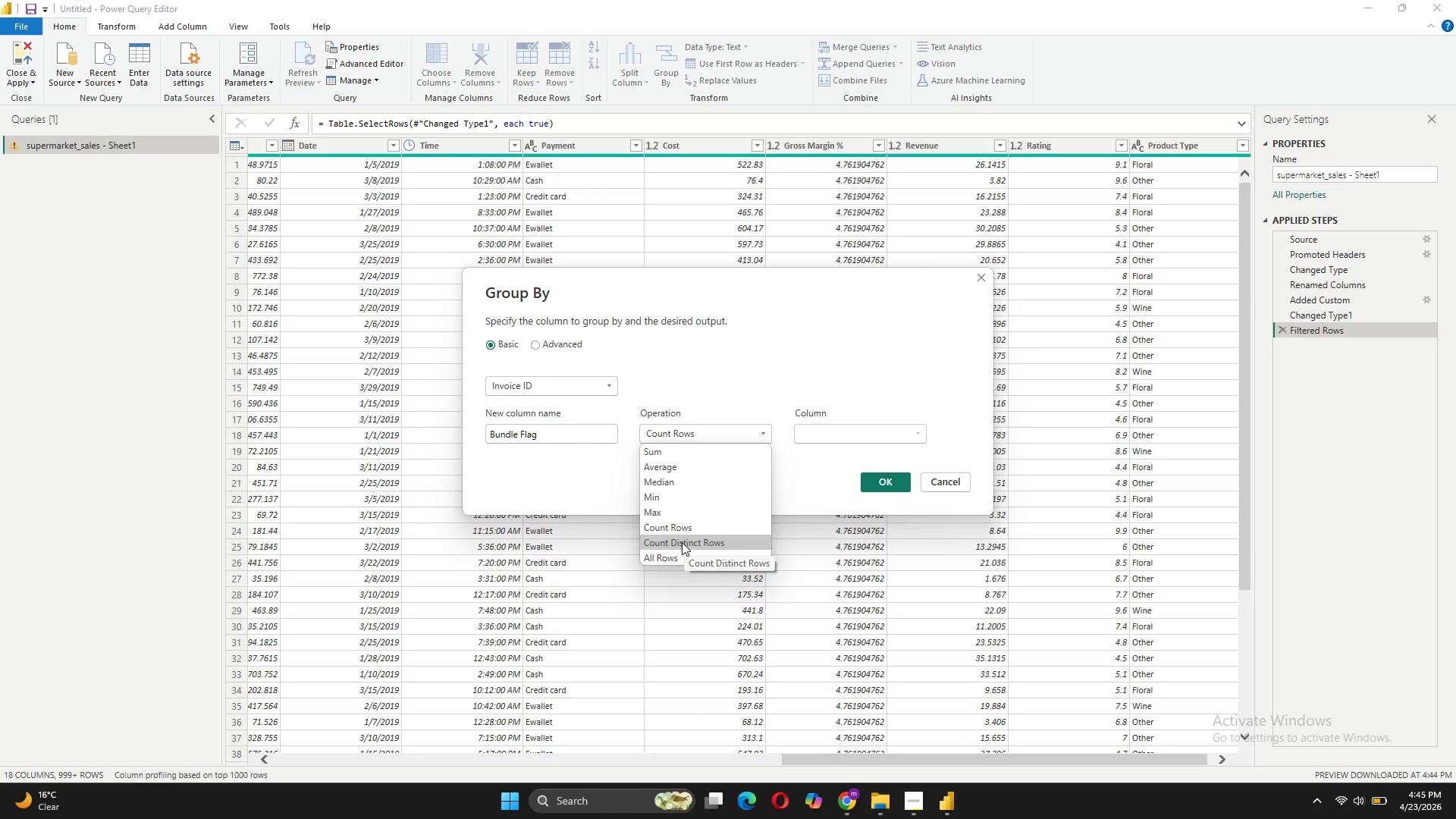 
left_click([680, 557])
 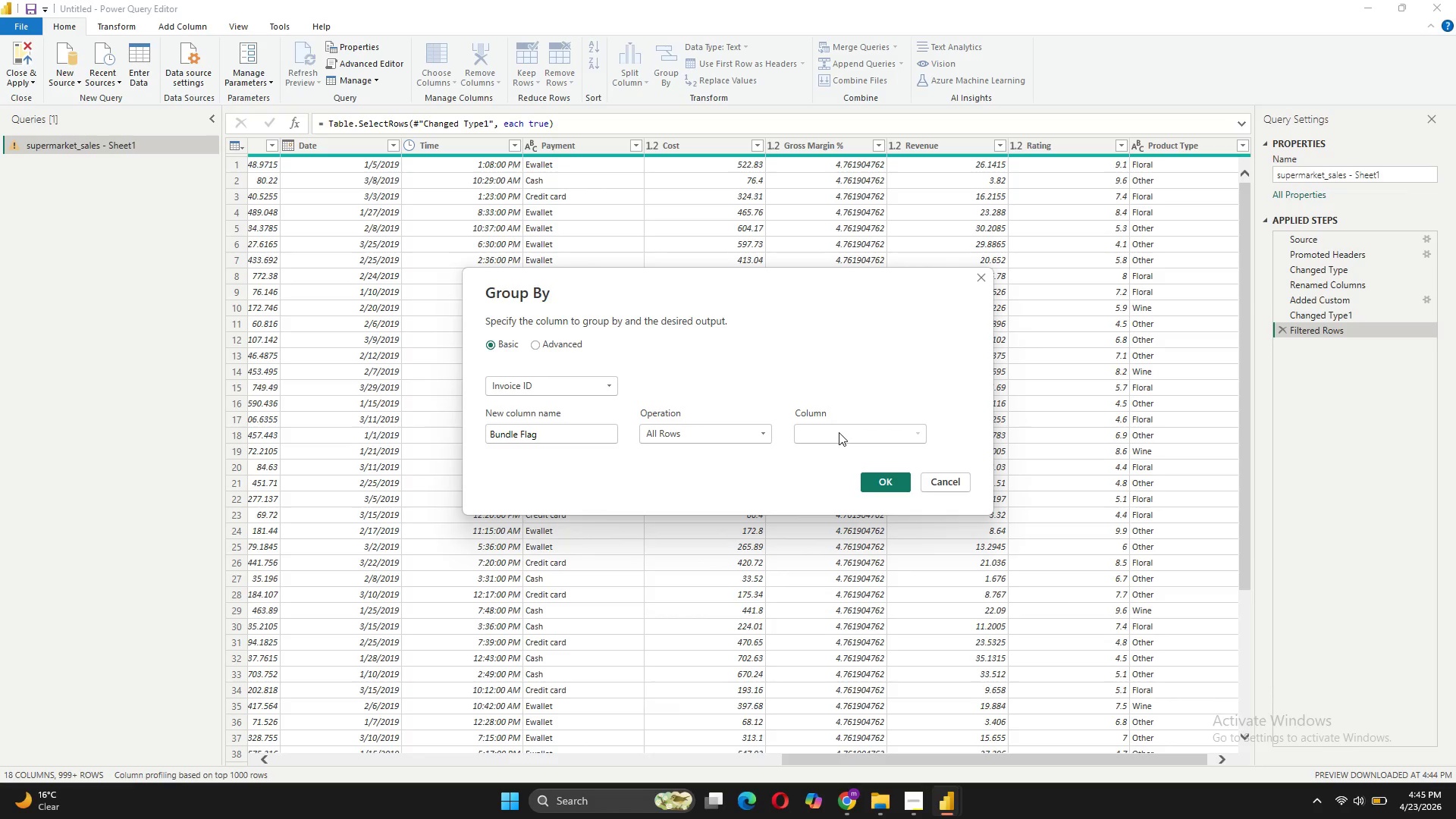 
left_click([833, 435])
 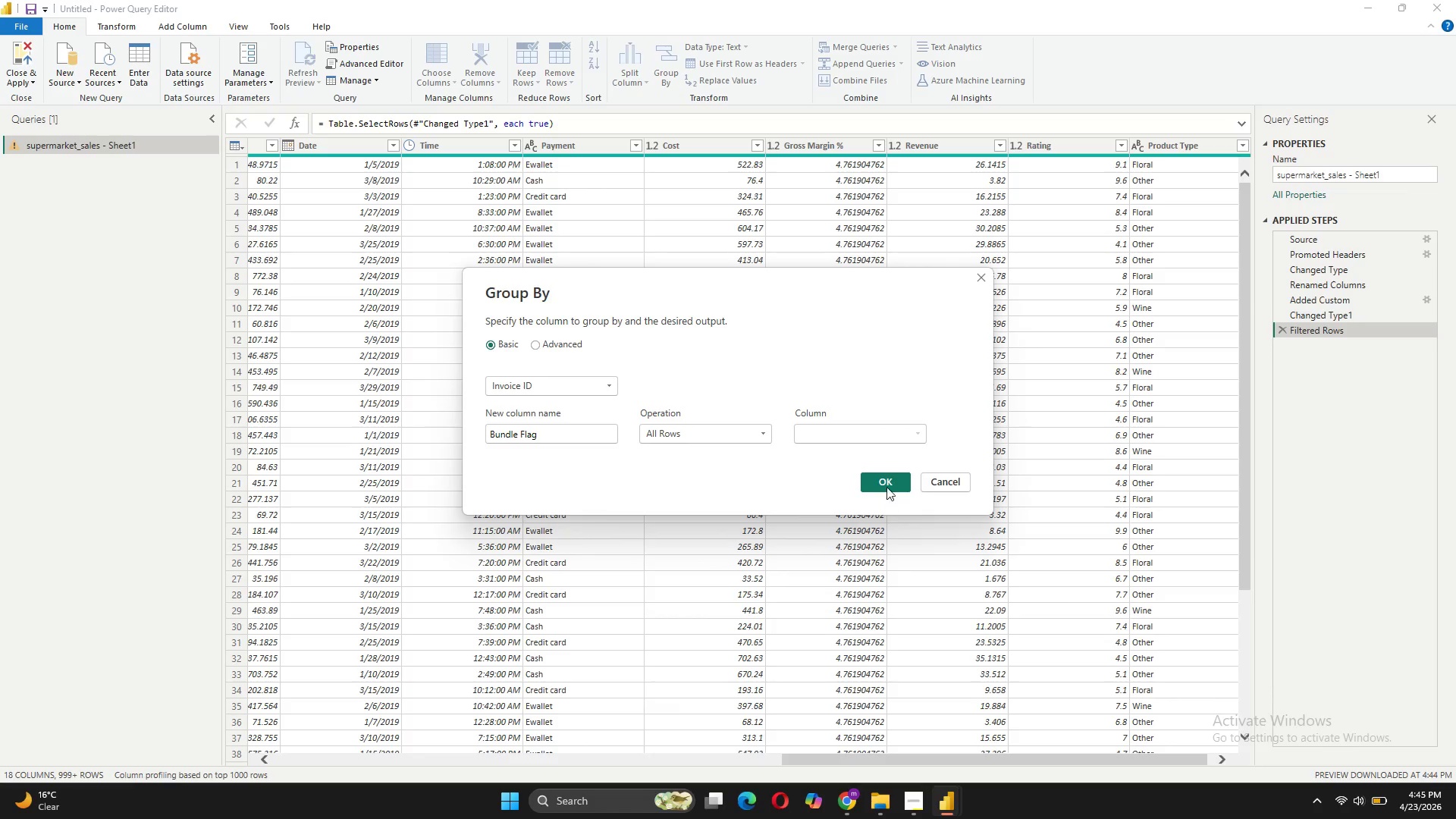 
left_click([886, 486])
 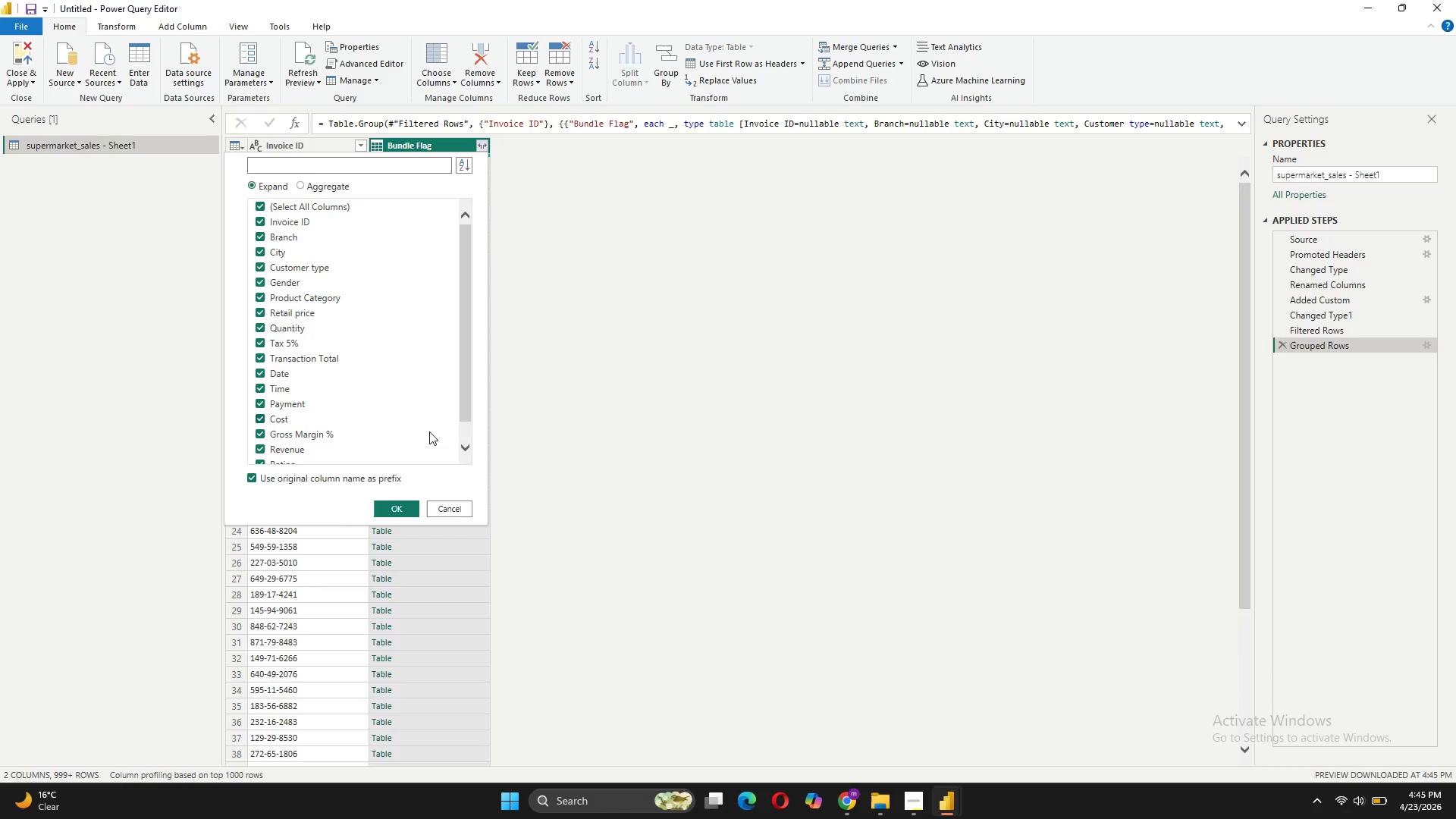 
wait(5.74)
 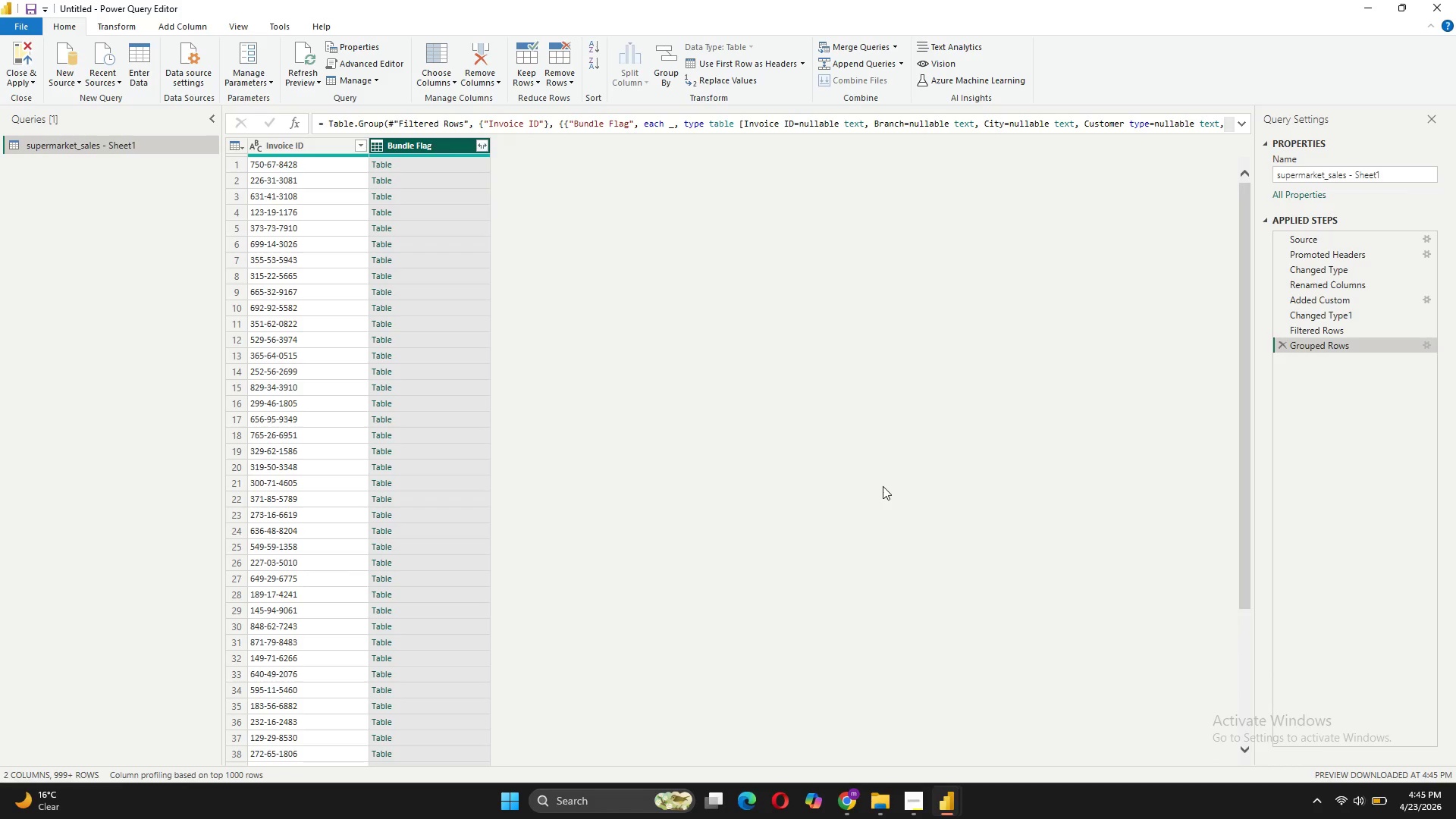 
left_click([440, 507])
 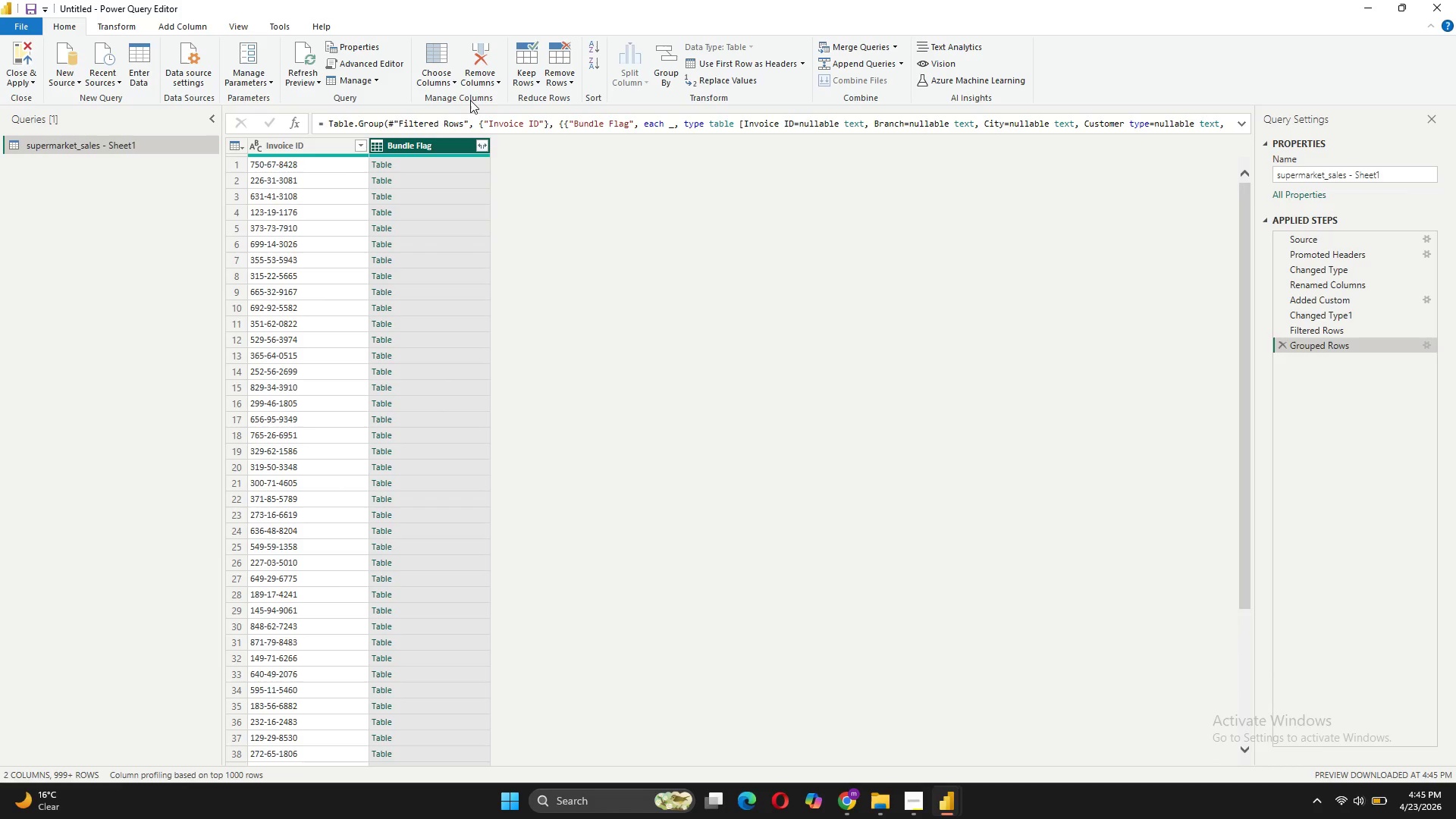 
wait(8.38)
 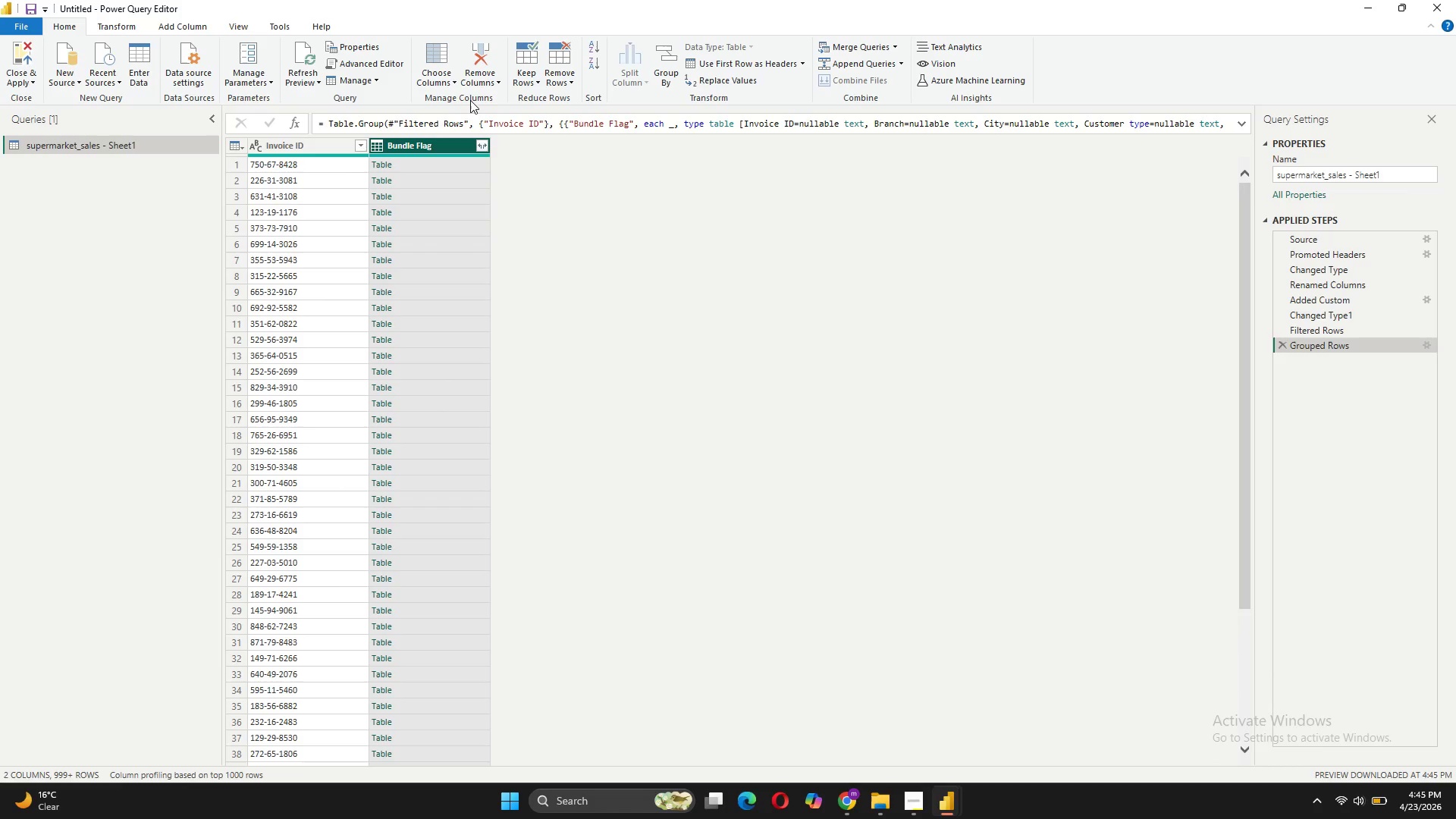 
left_click([165, 26])
 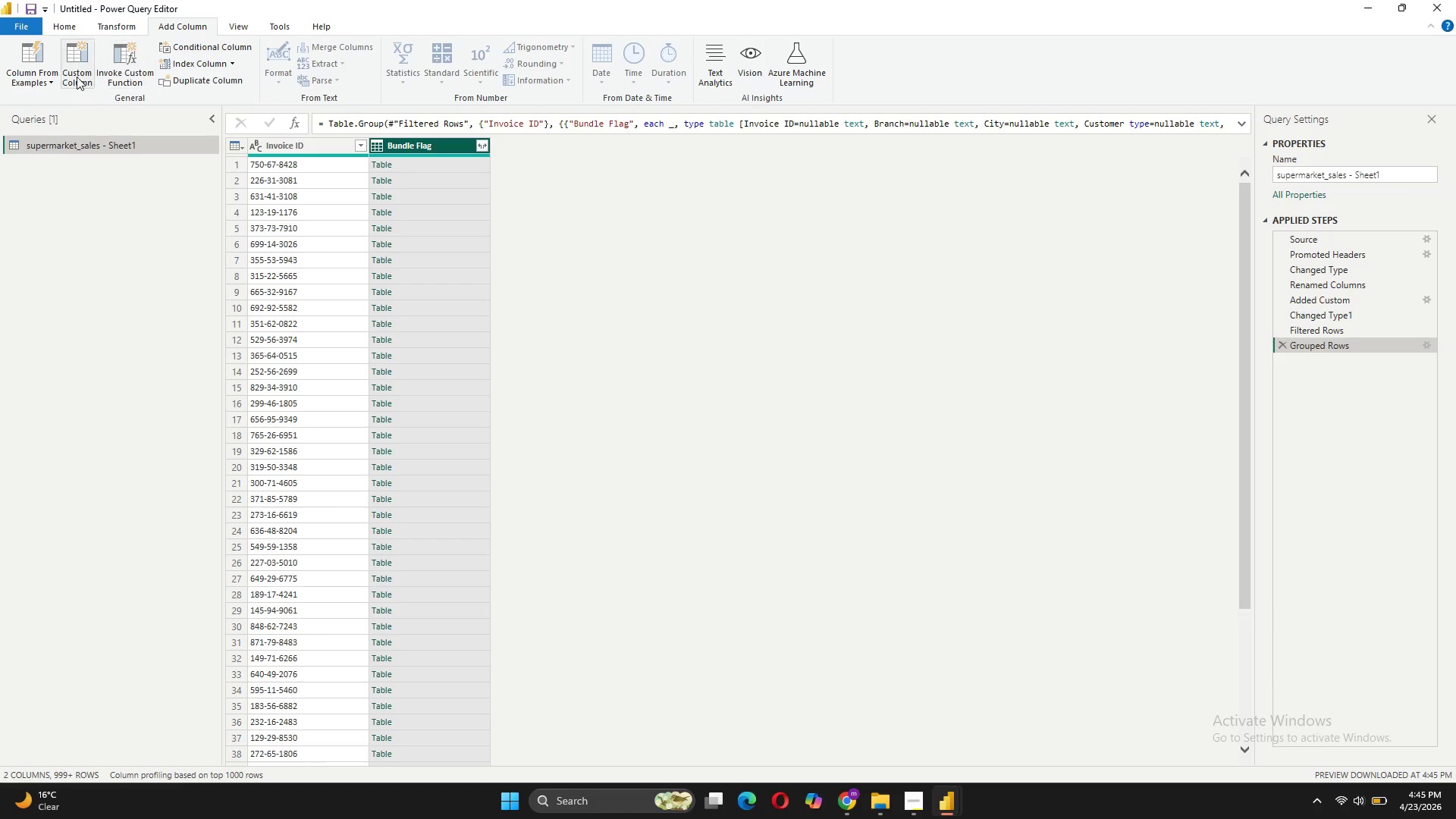 
left_click([75, 76])
 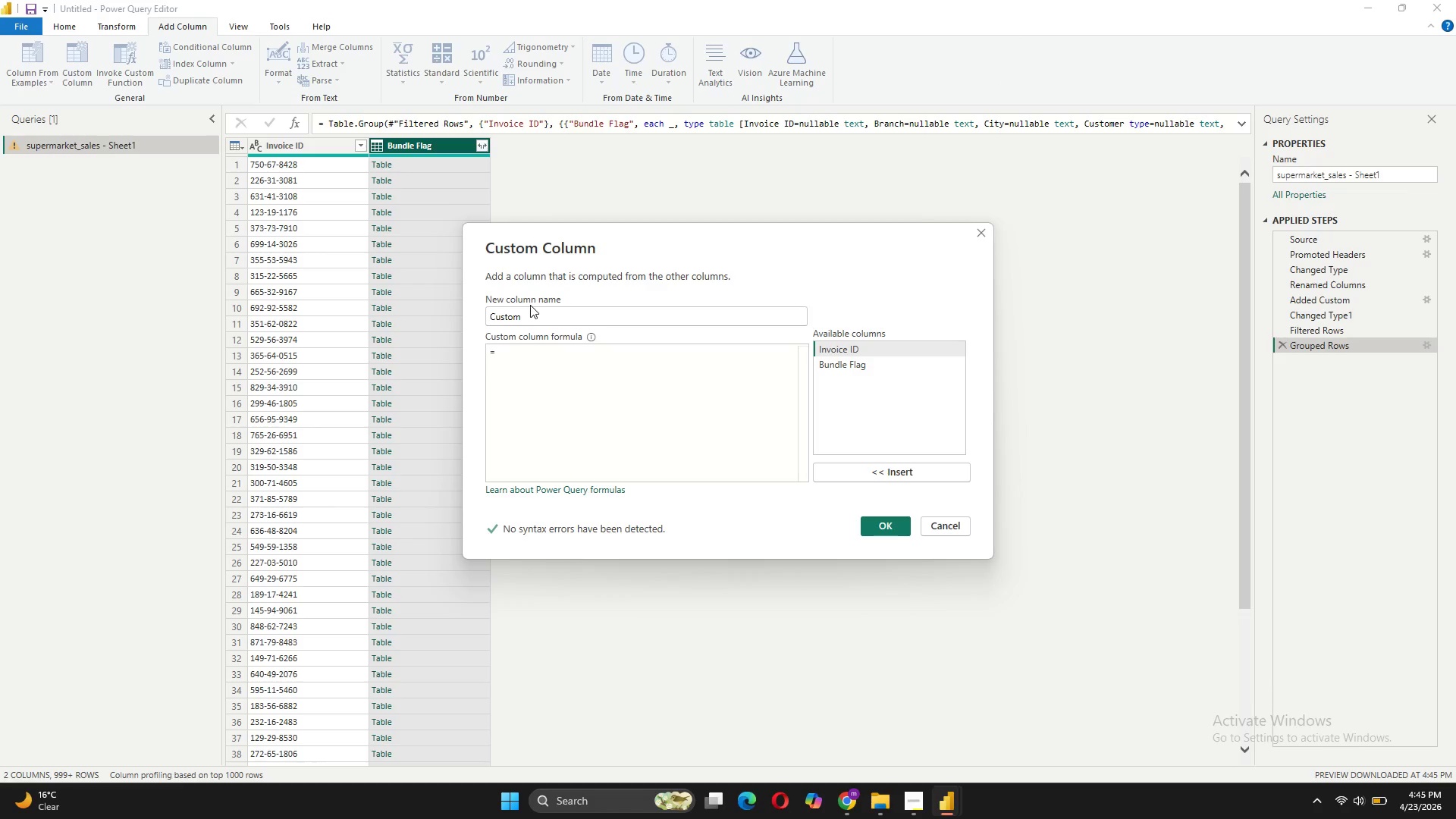 
left_click_drag(start_coordinate=[529, 313], to_coordinate=[463, 303])
 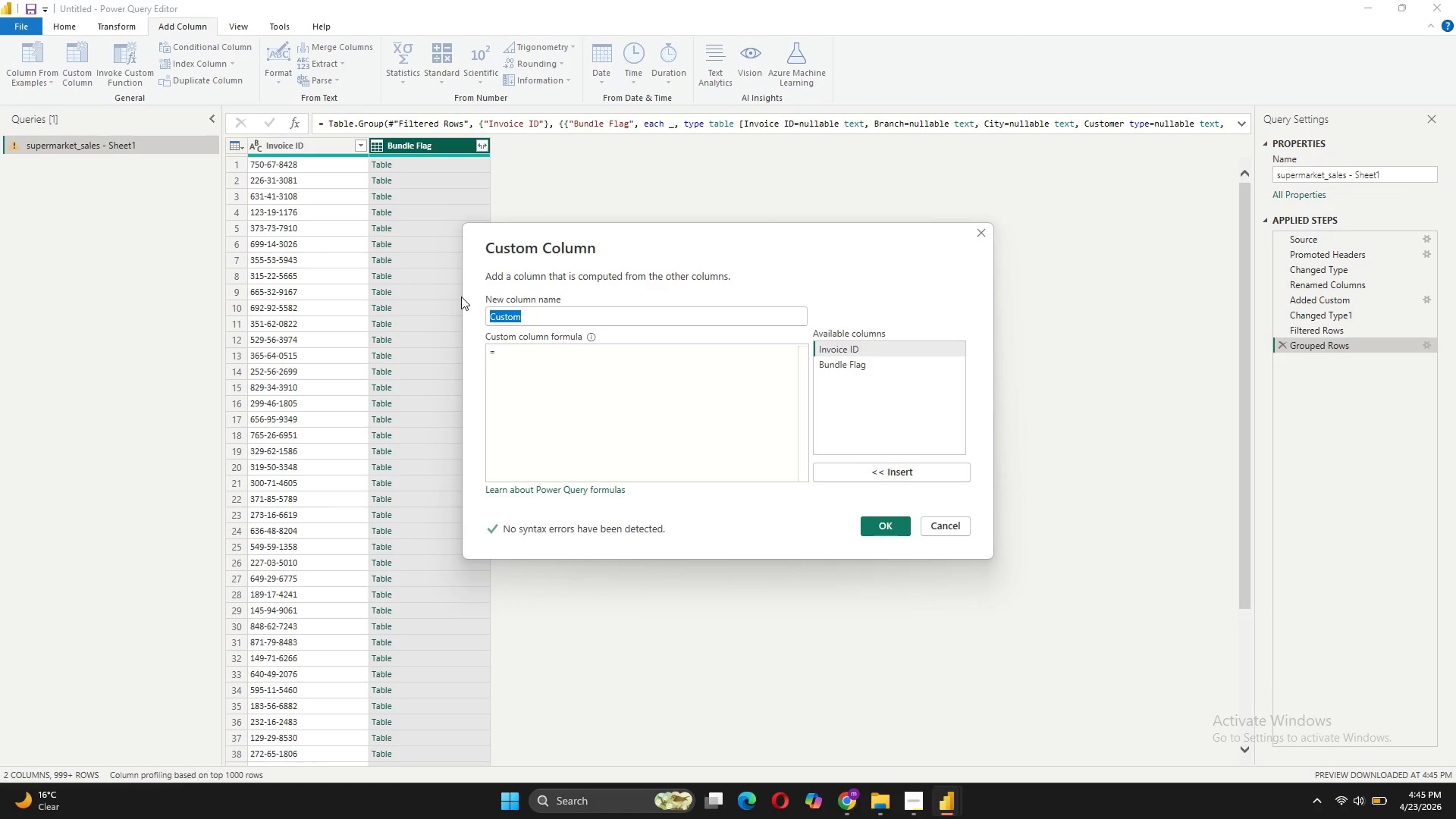 
type(I Bunb)
key(Backspace)
type(d)
key(Backspace)
key(Backspace)
key(Backspace)
key(Backspace)
key(Backspace)
type(s Bundle Transaction)
 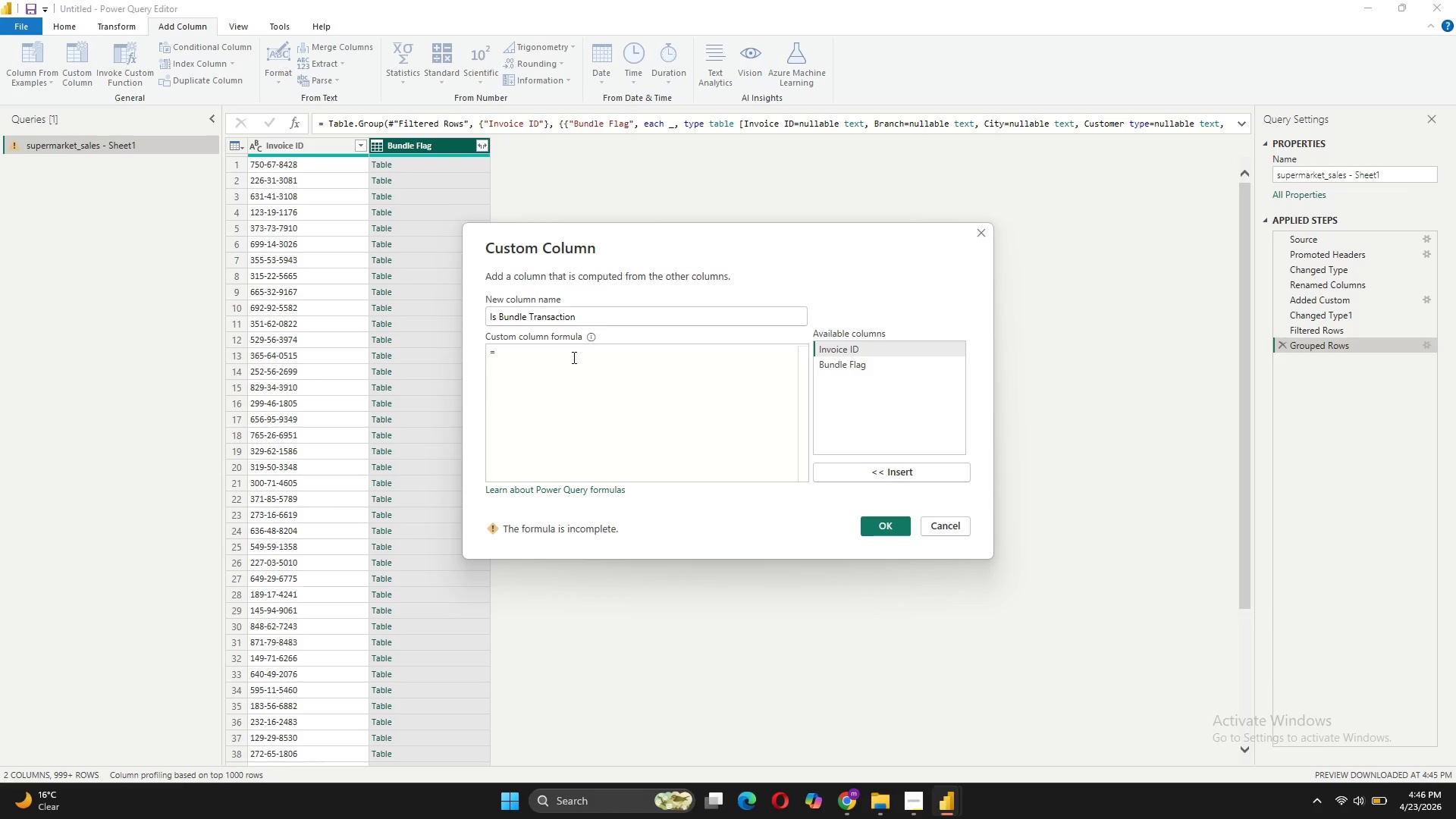 
type(let)
 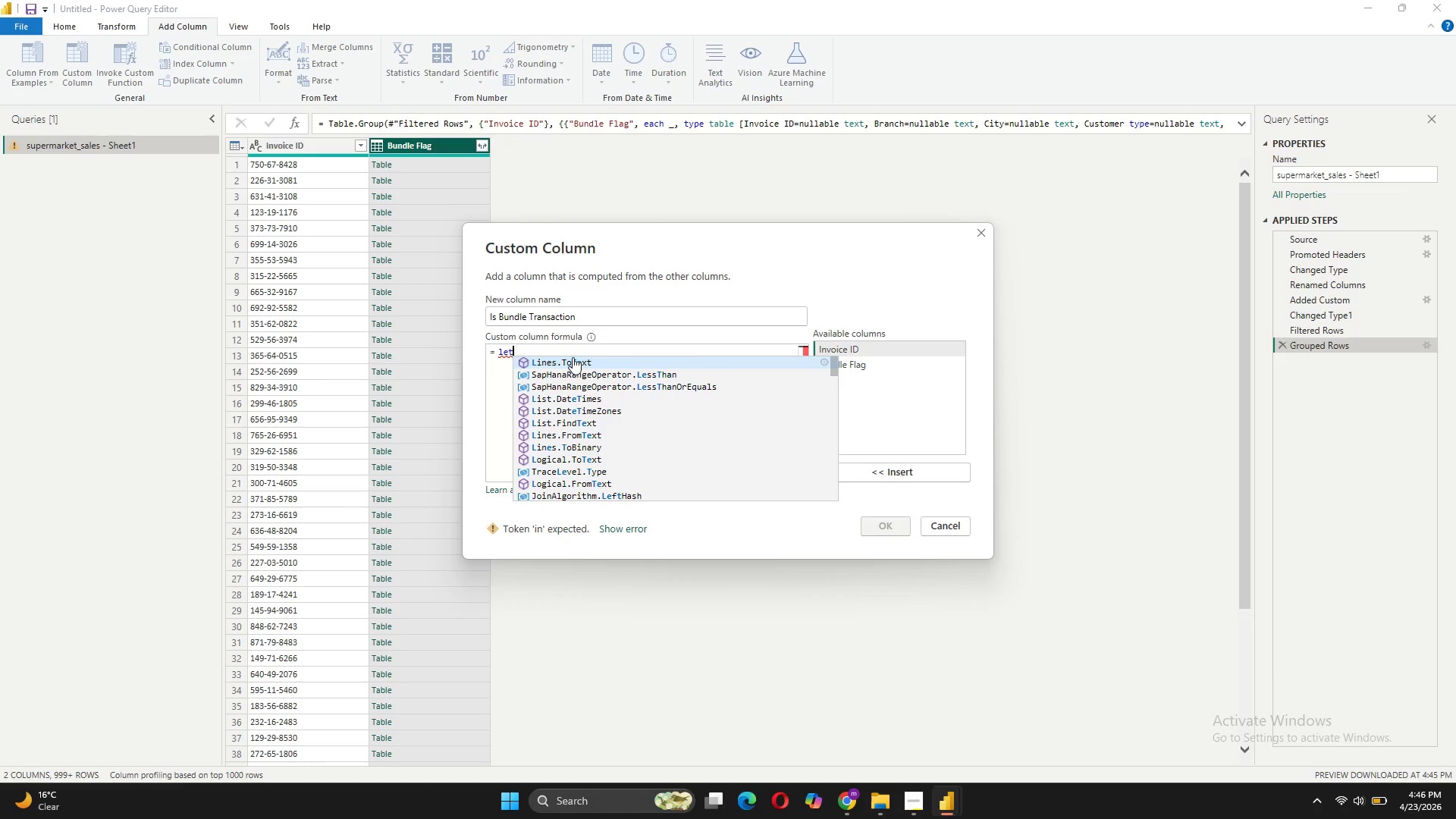 
key(Enter)
 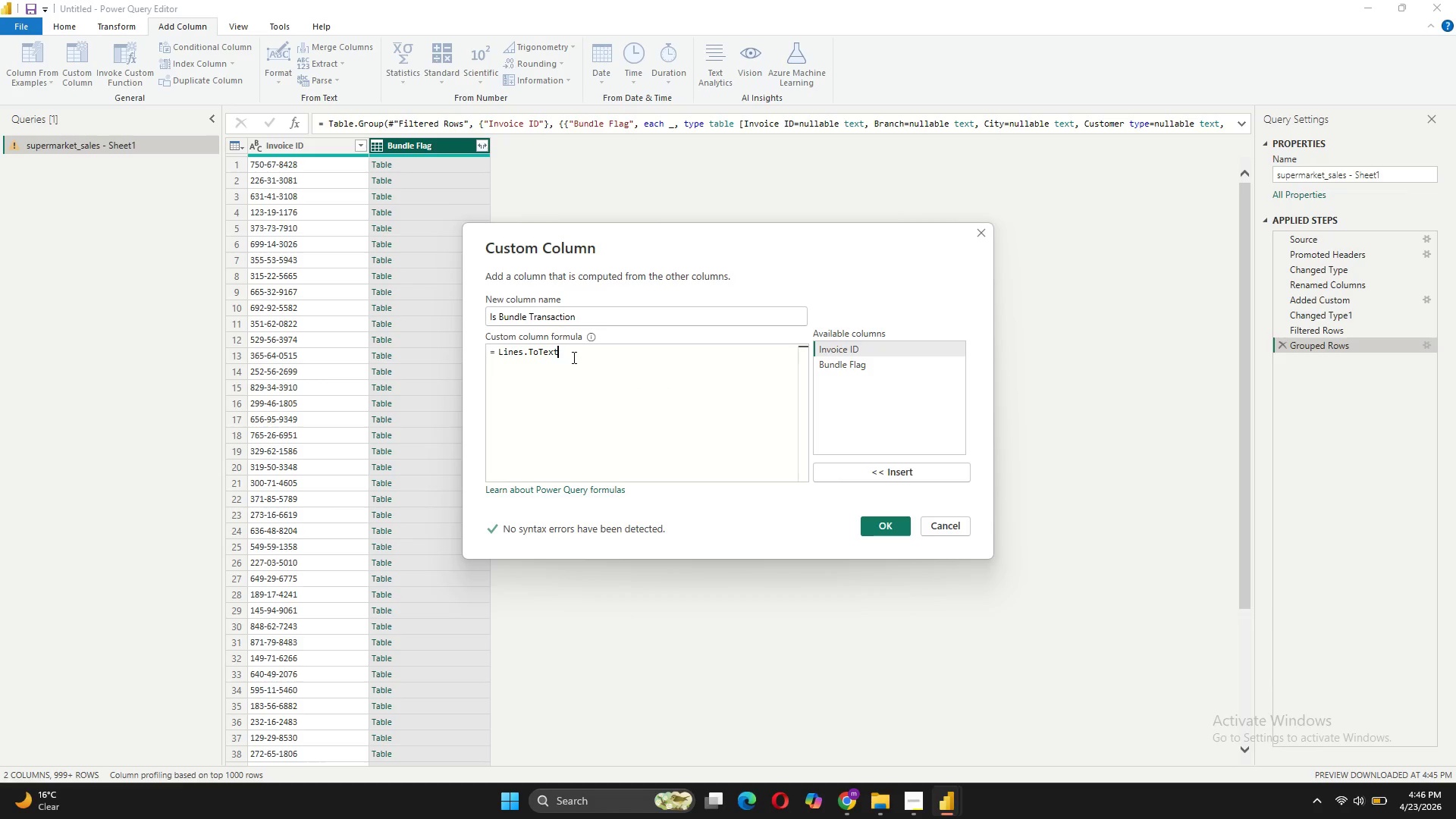 
key(Control+ControlLeft)
 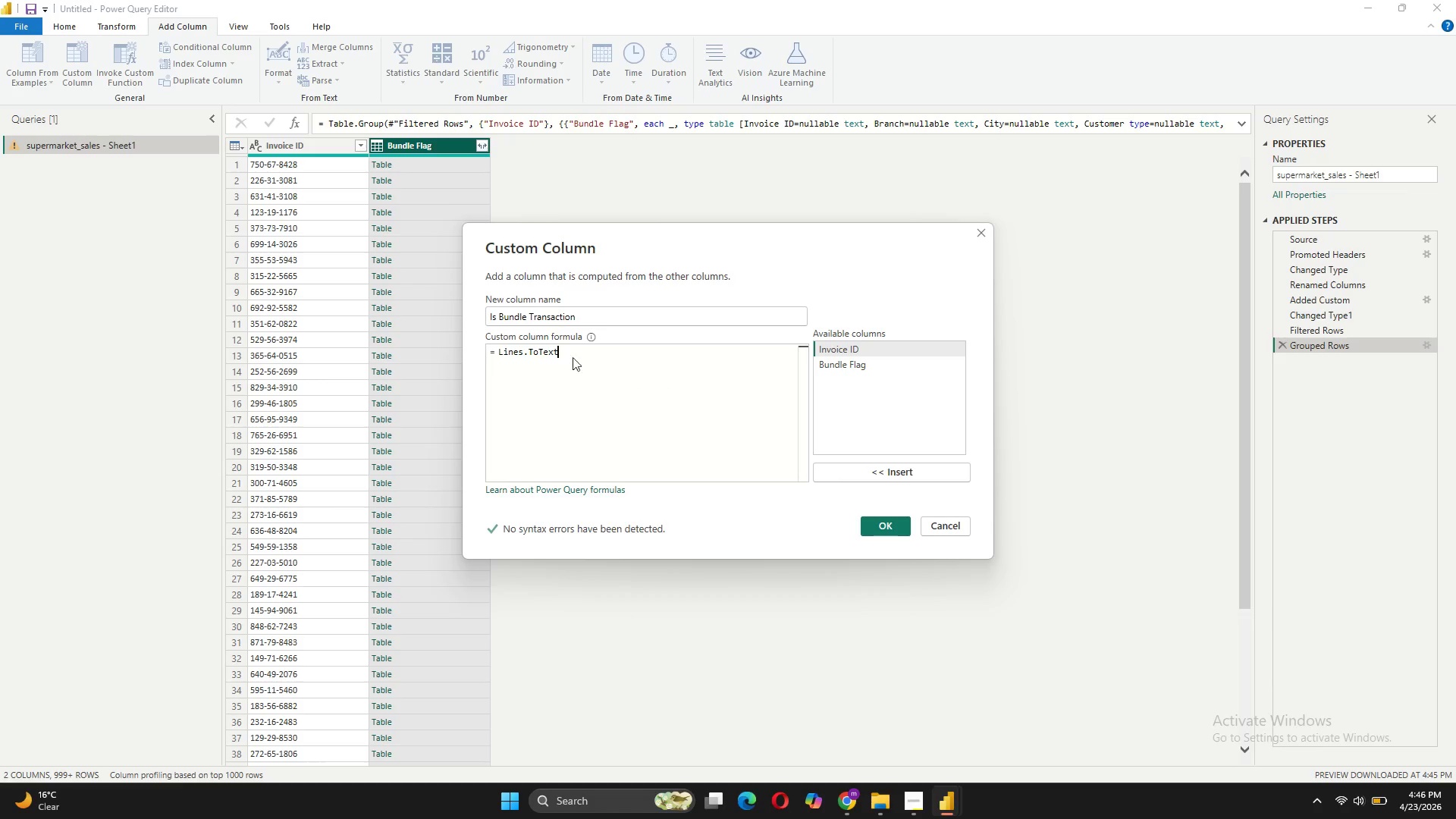 
key(Control+Z)
 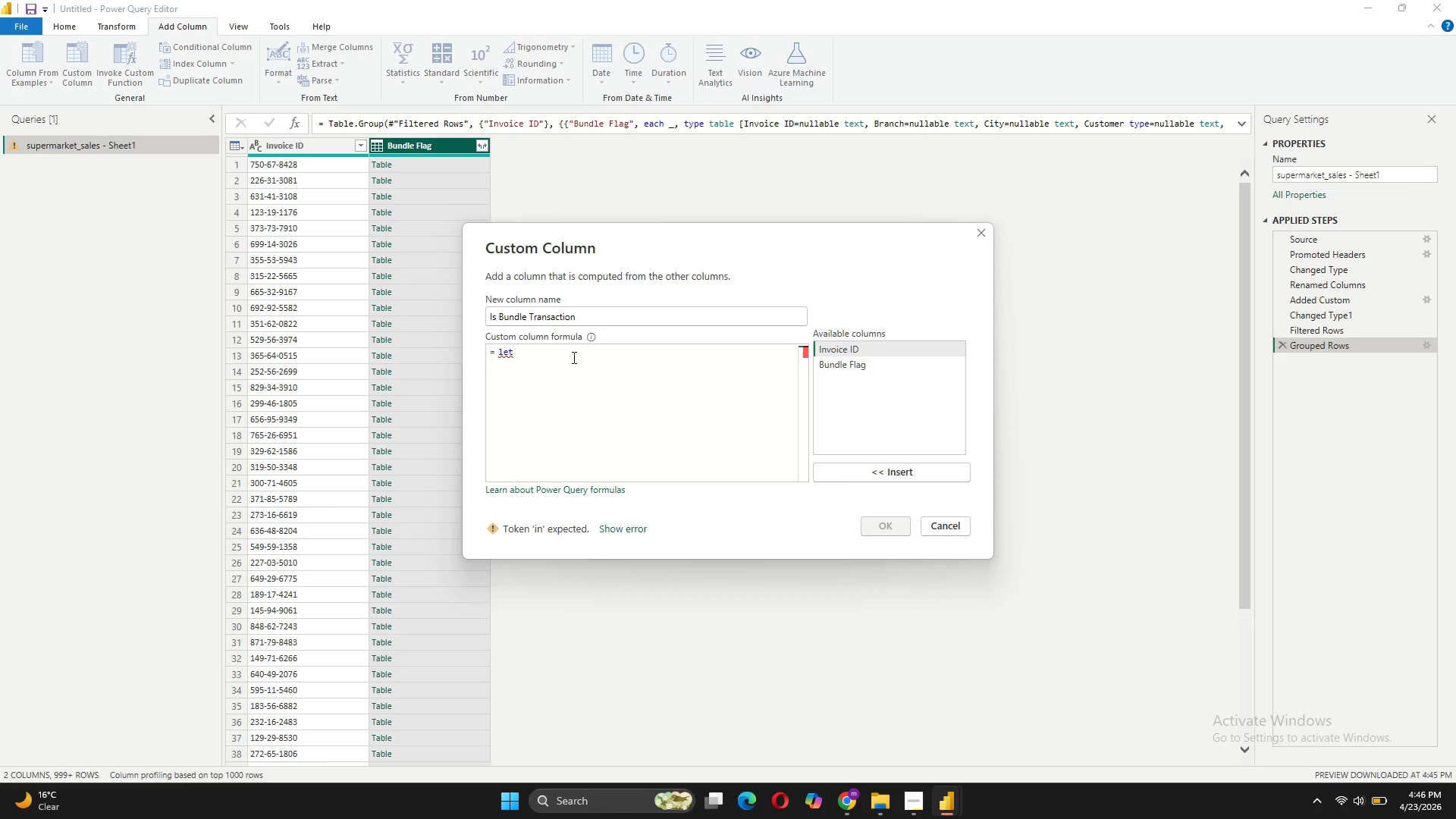 
key(Enter)
 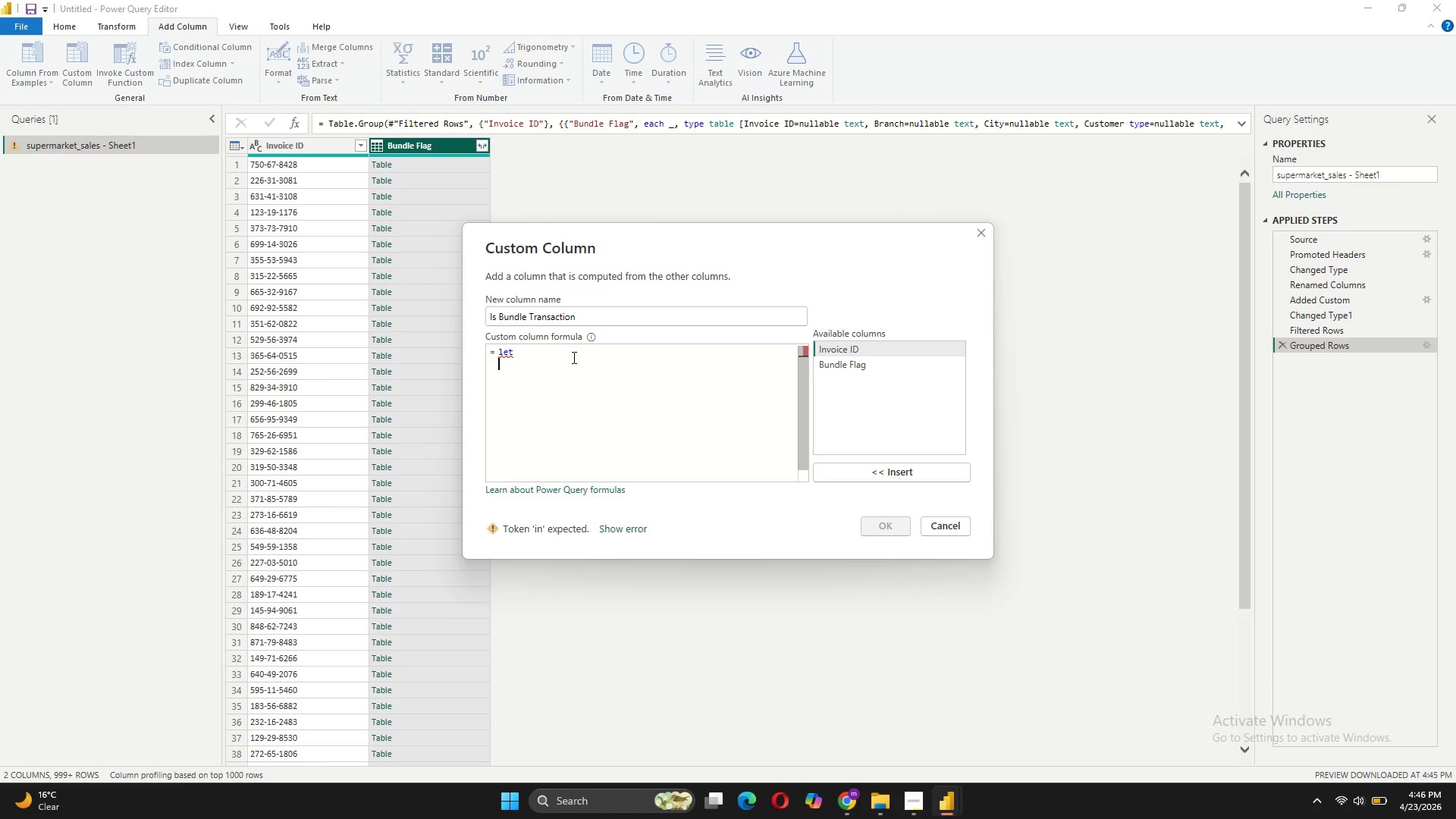 
type(HasFloral =lis)
key(Backspace)
key(Backspace)
key(Backspace)
type( List.Contains(List.Distinic)
key(Backspace)
key(Backspace)
type(ct([Bundle Flag][Product Type]), "Floral)
 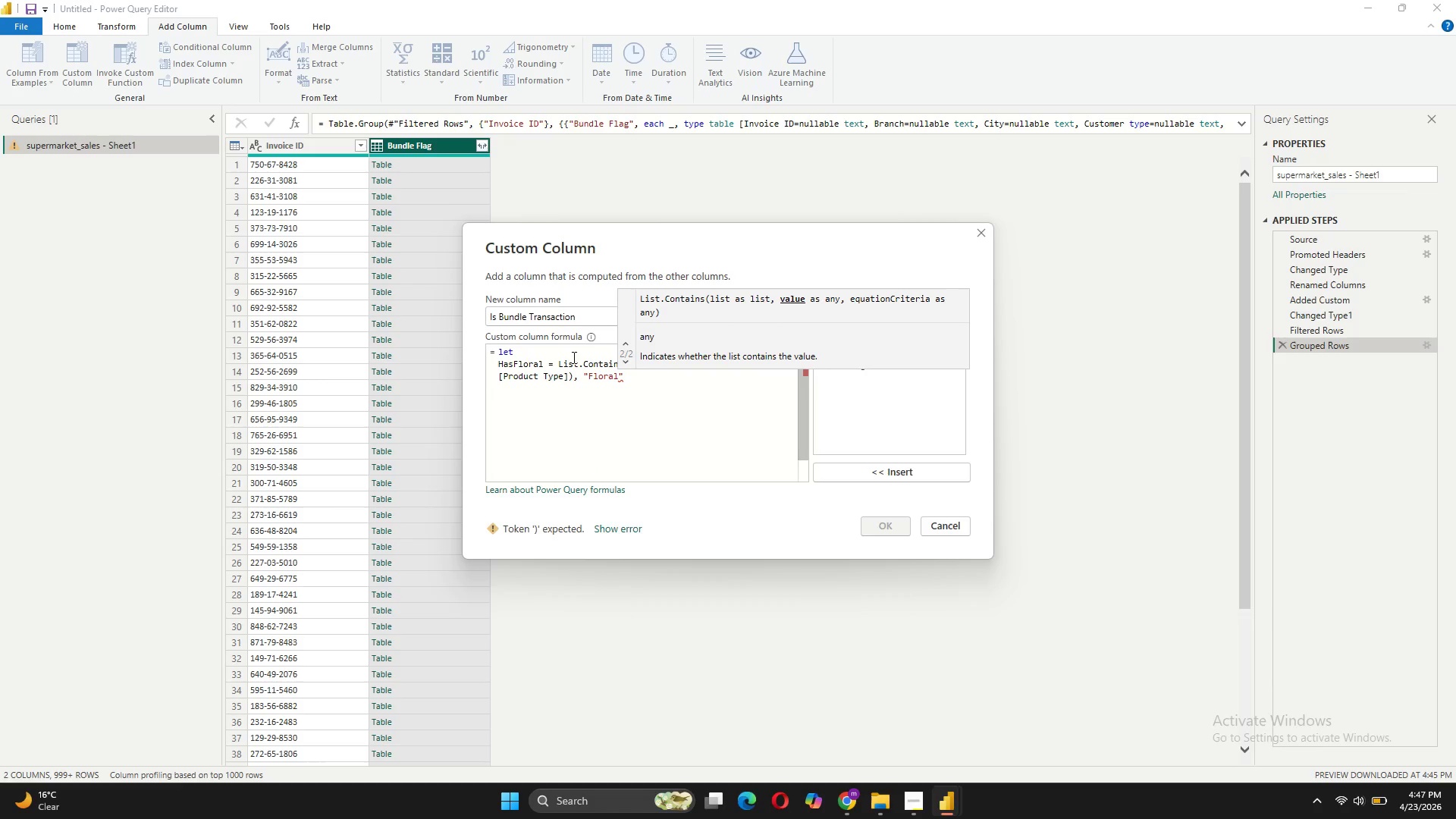 
key(ArrowRight)
 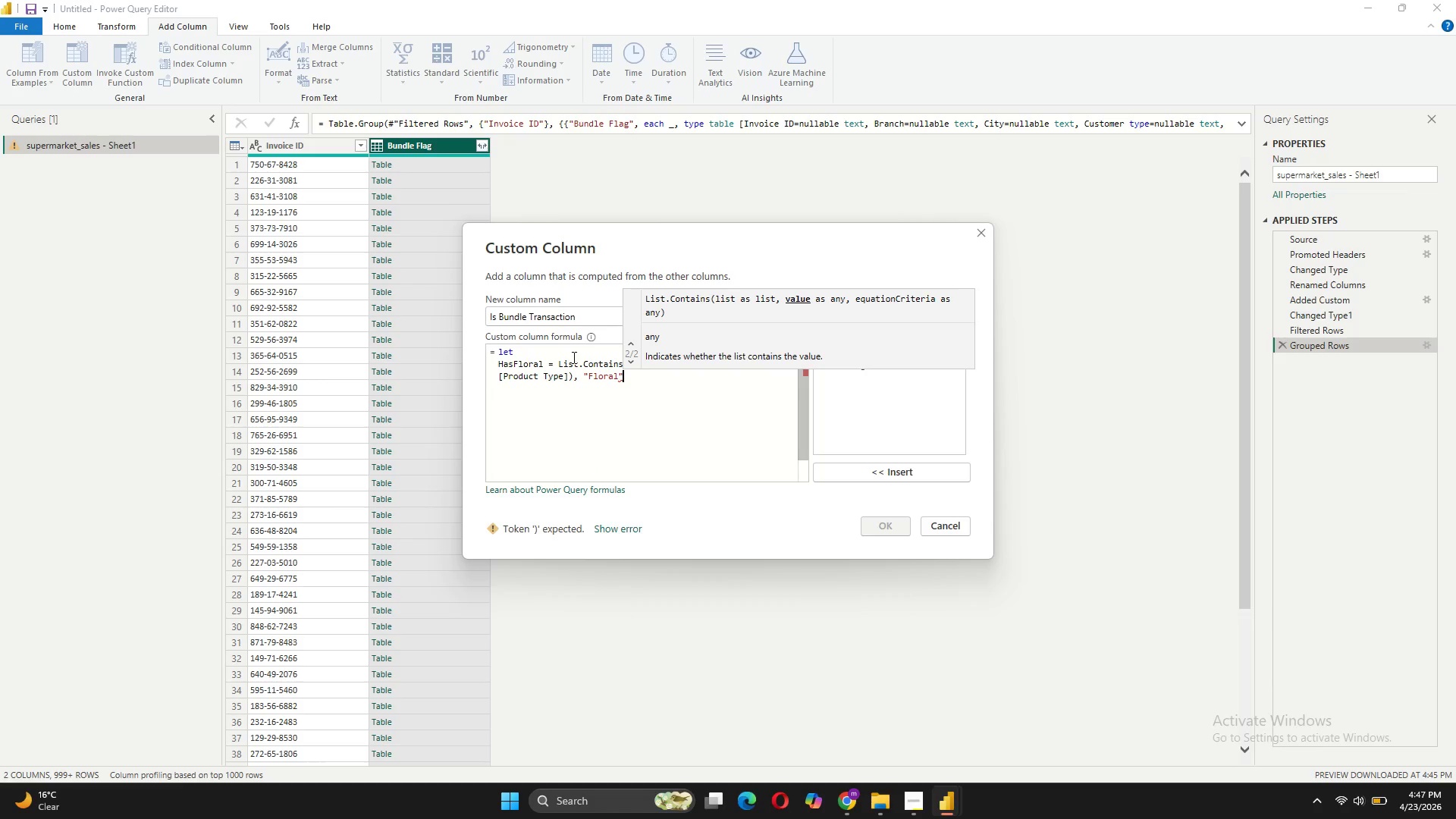 
key(Shift+0)
 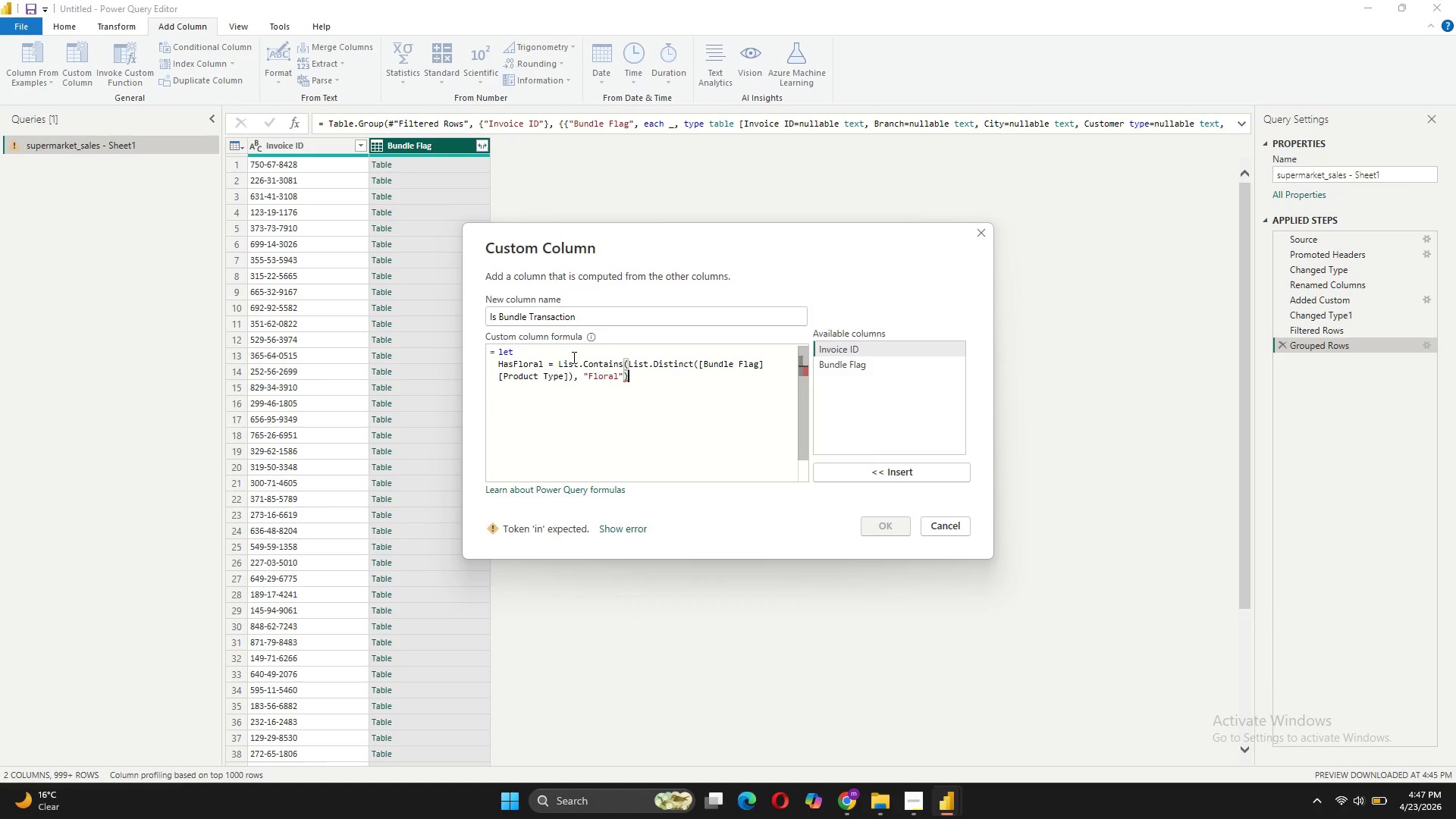 
key(Comma)
 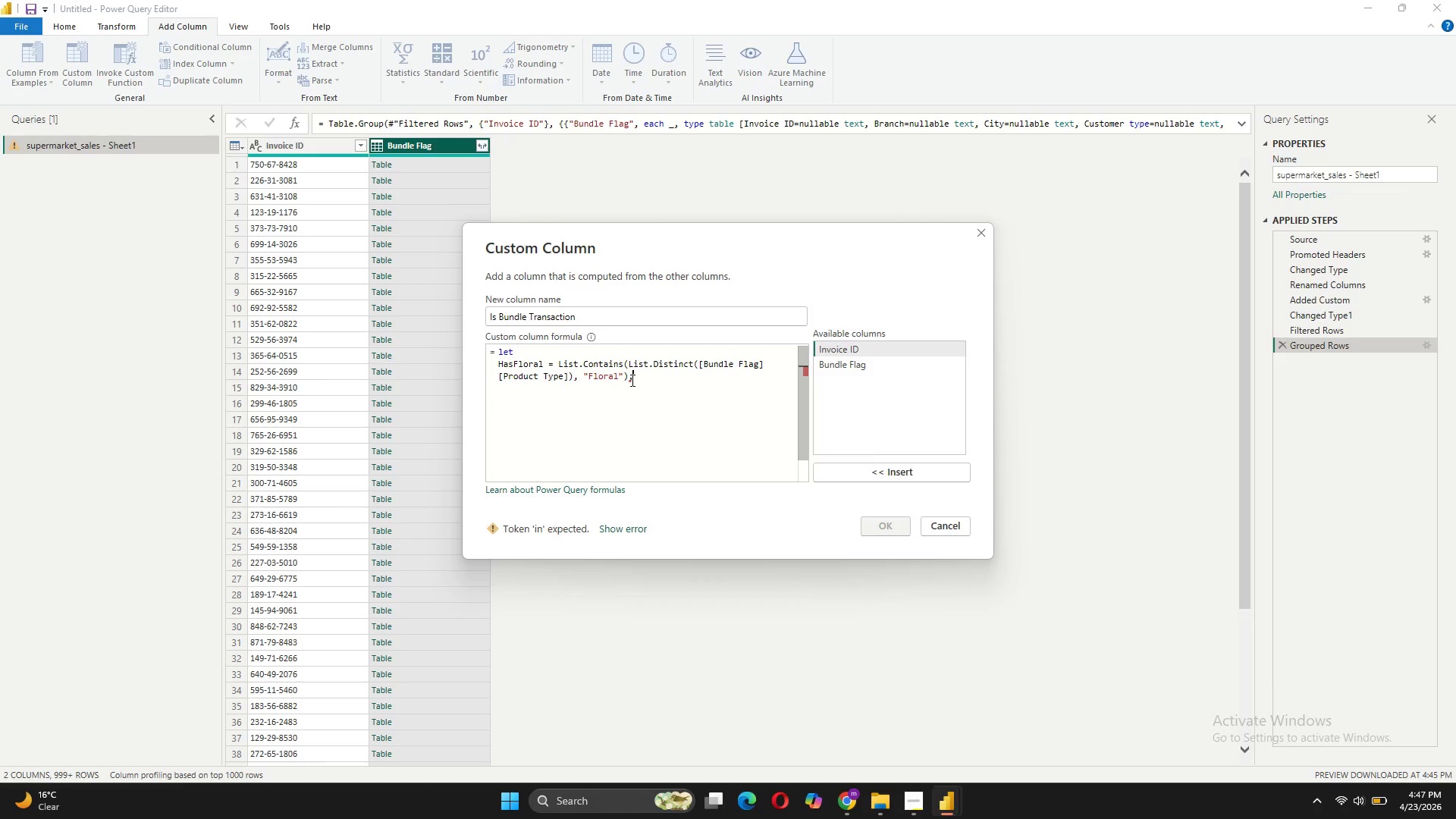 
left_click_drag(start_coordinate=[634, 378], to_coordinate=[498, 364])
 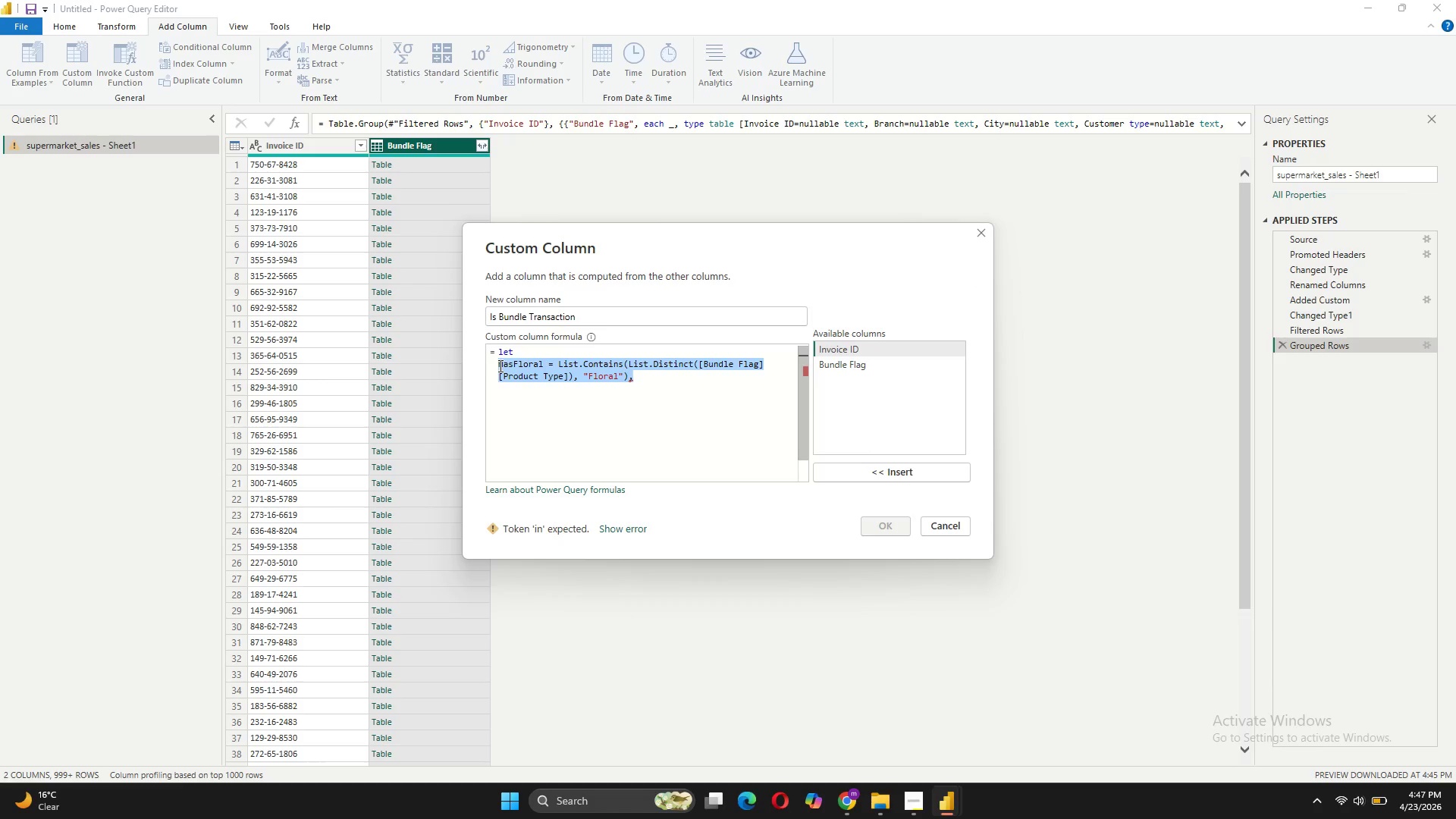 
key(Control+C)
 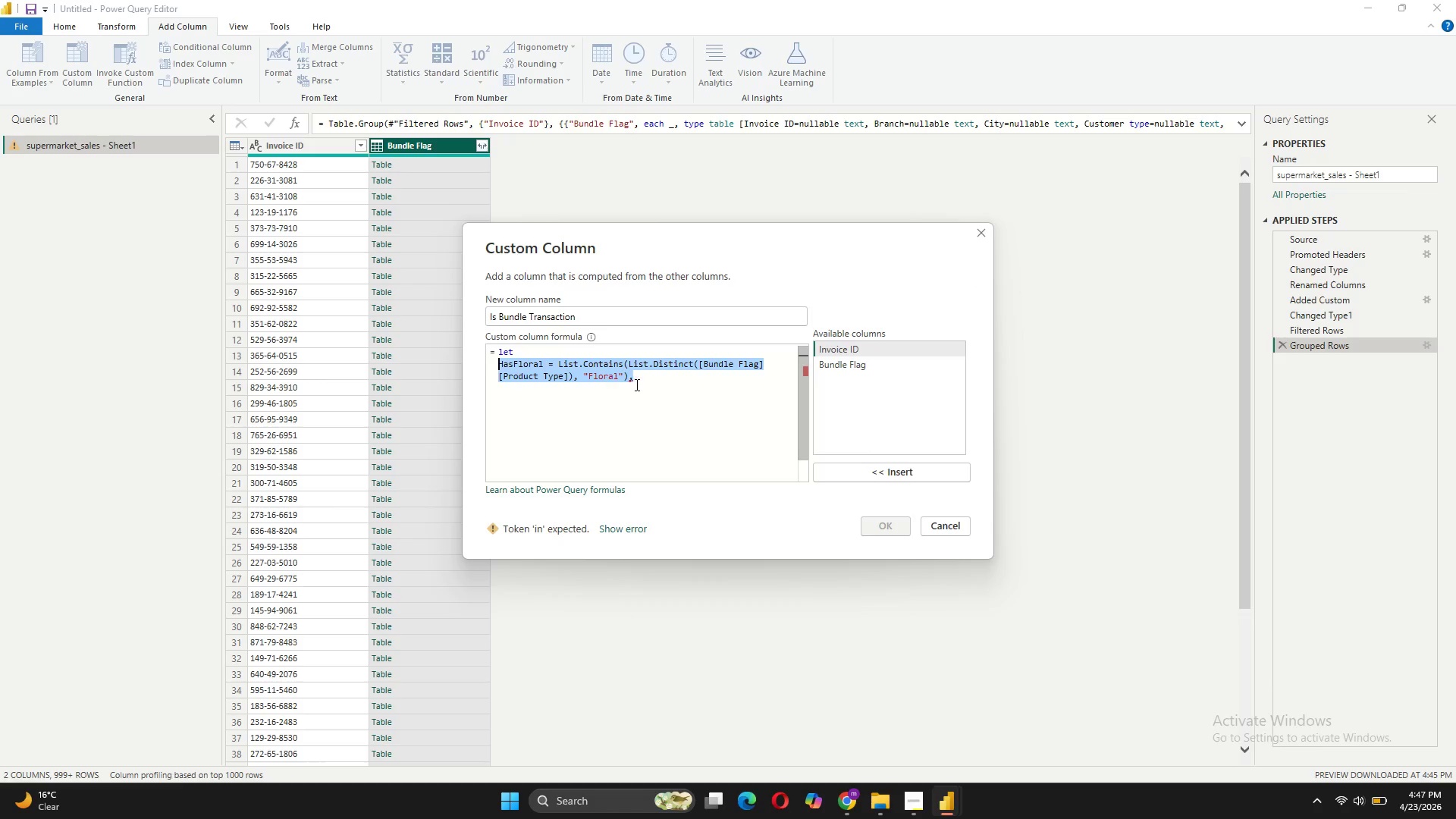 
left_click([663, 382])
 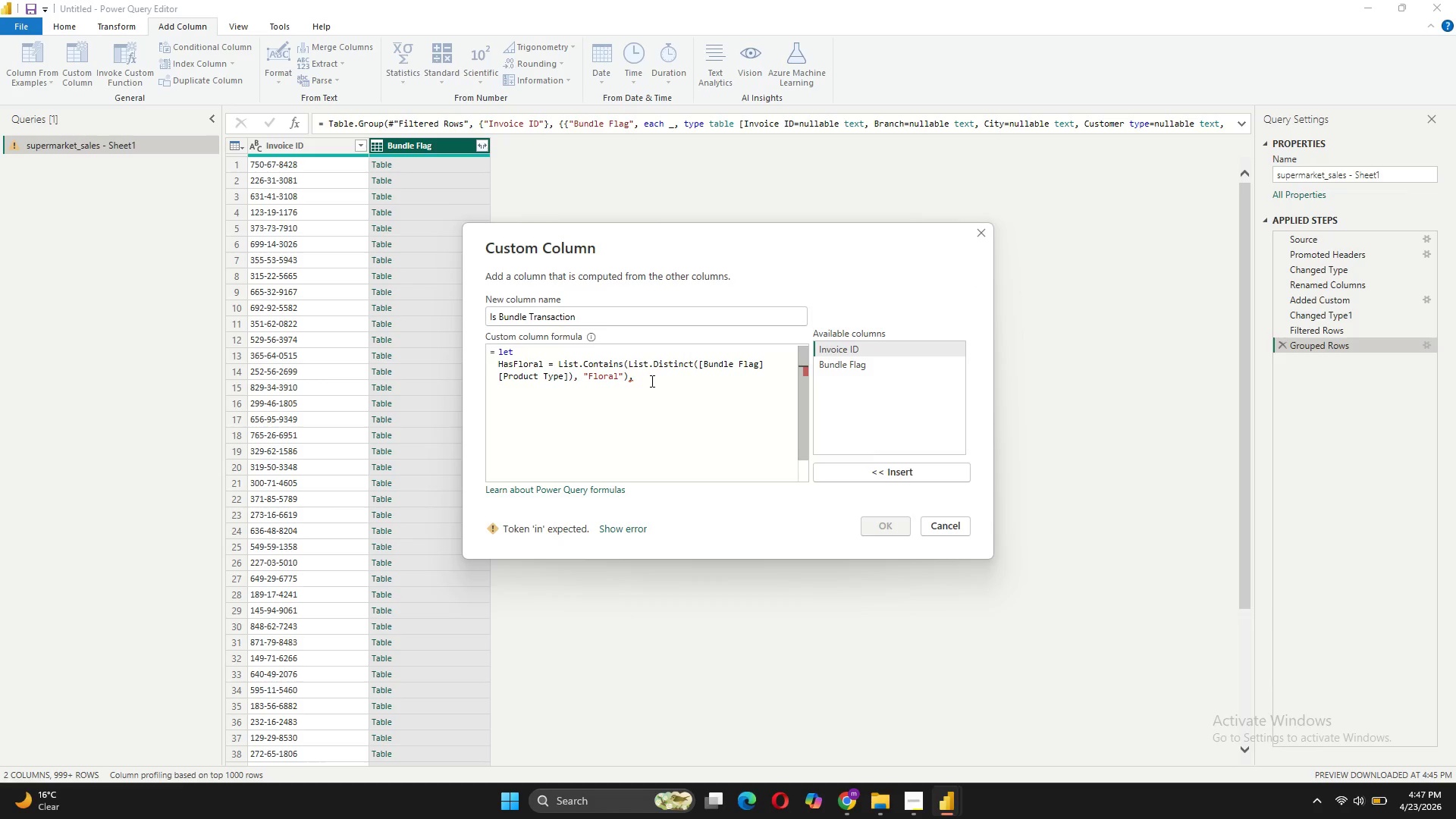 
key(Shift+Enter)
 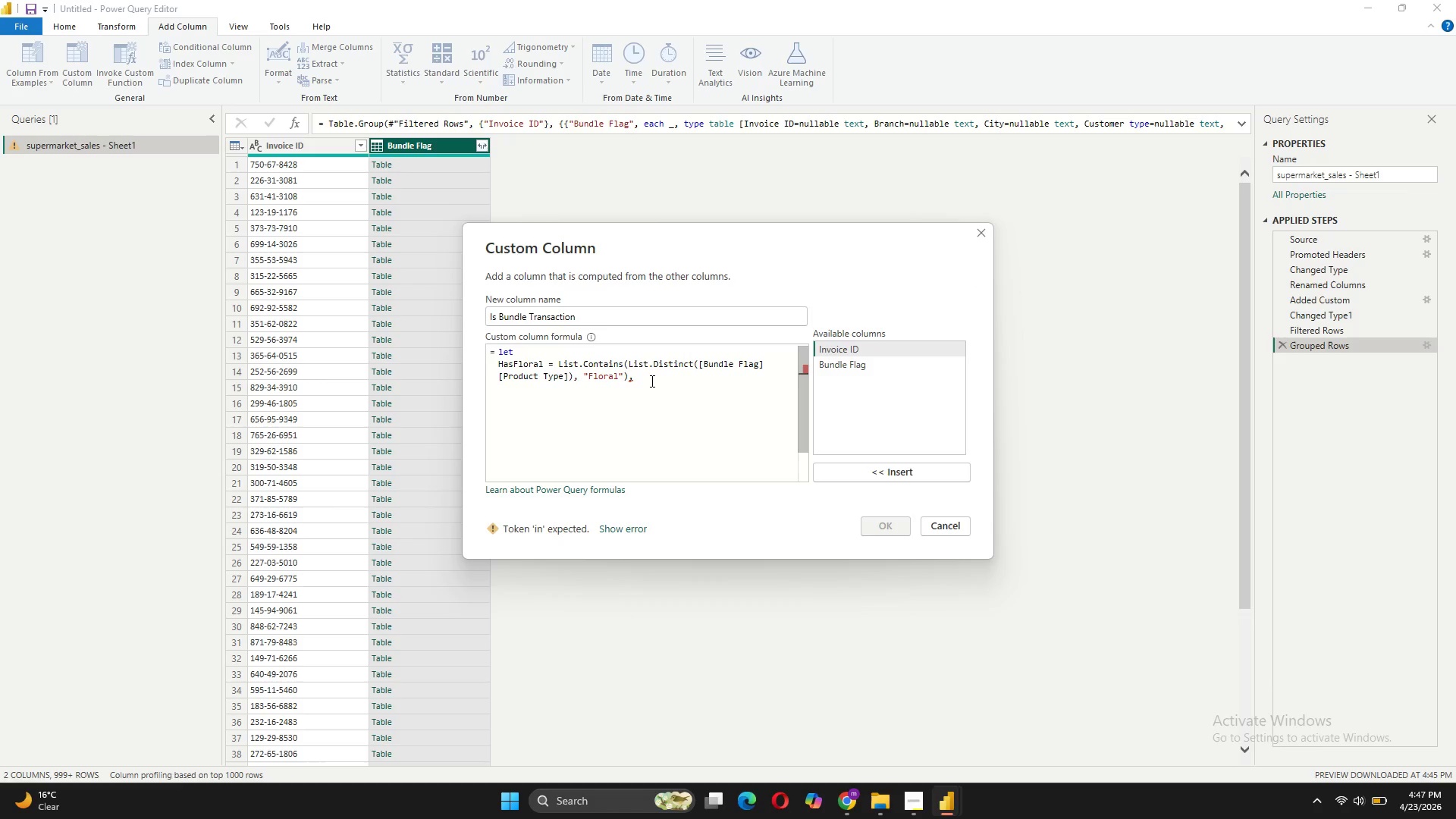 
key(Control+V)
 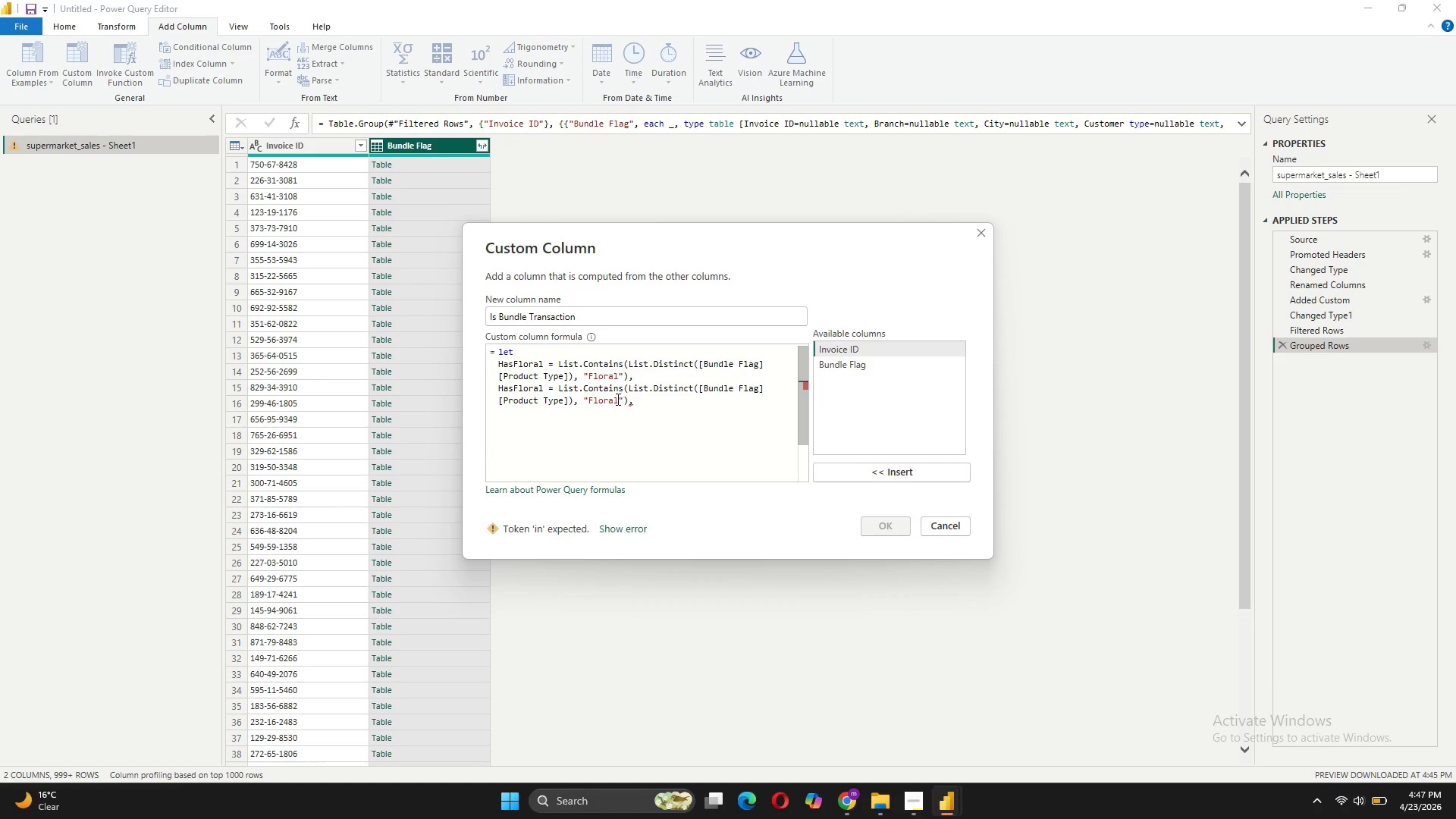 
left_click_drag(start_coordinate=[619, 400], to_coordinate=[588, 401])
 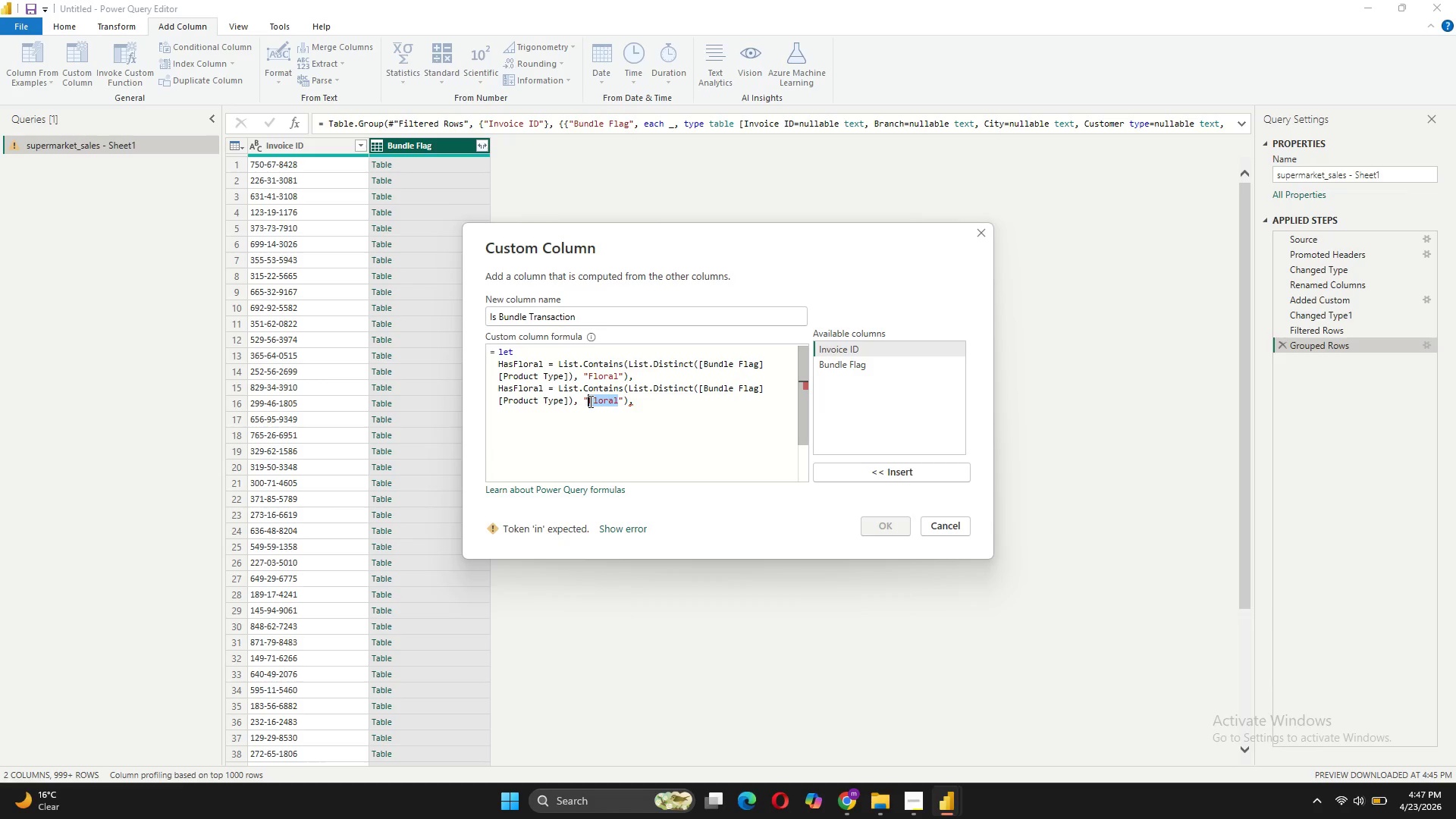 
type(Wine)
 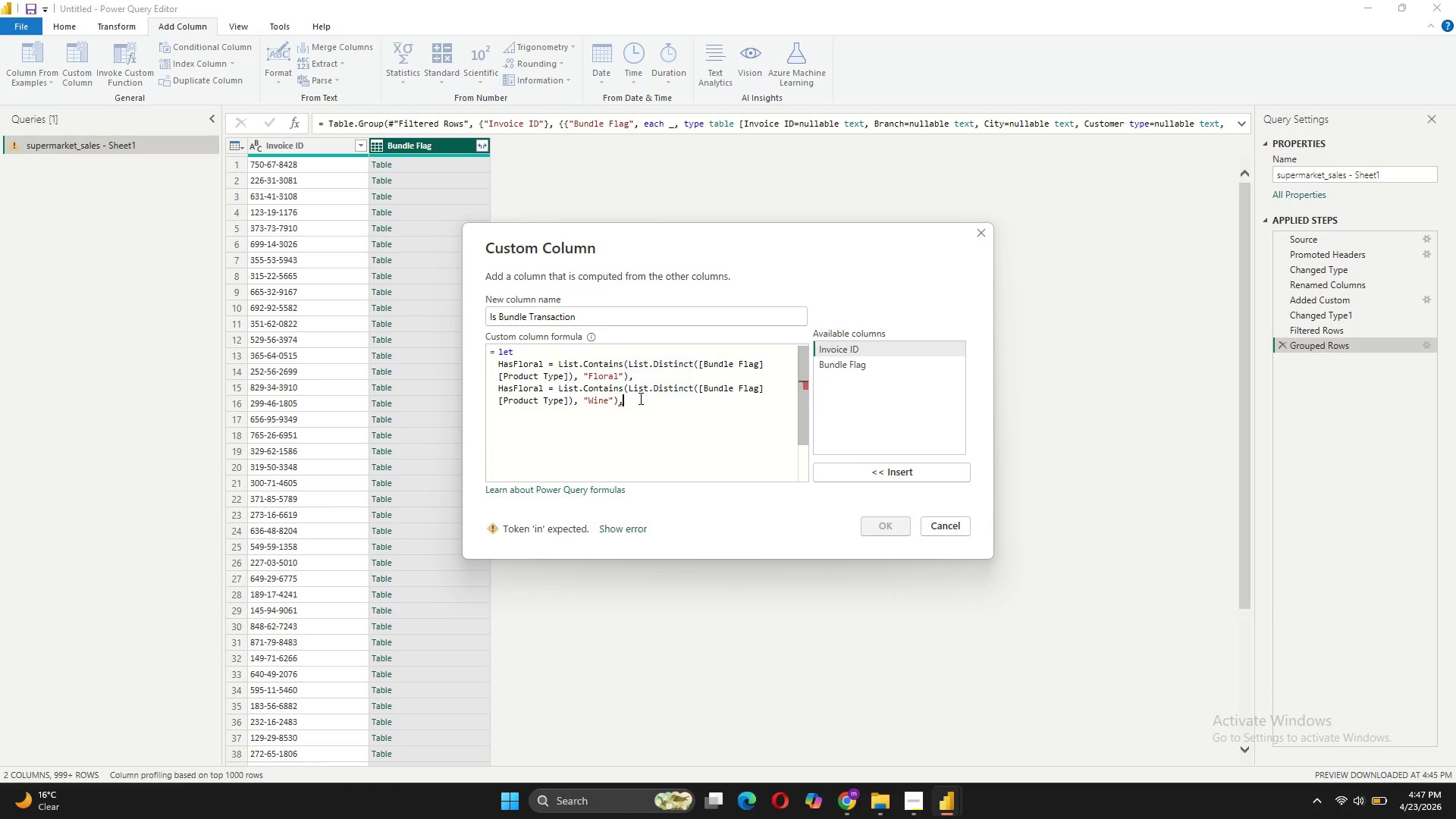 
key(Backspace)
 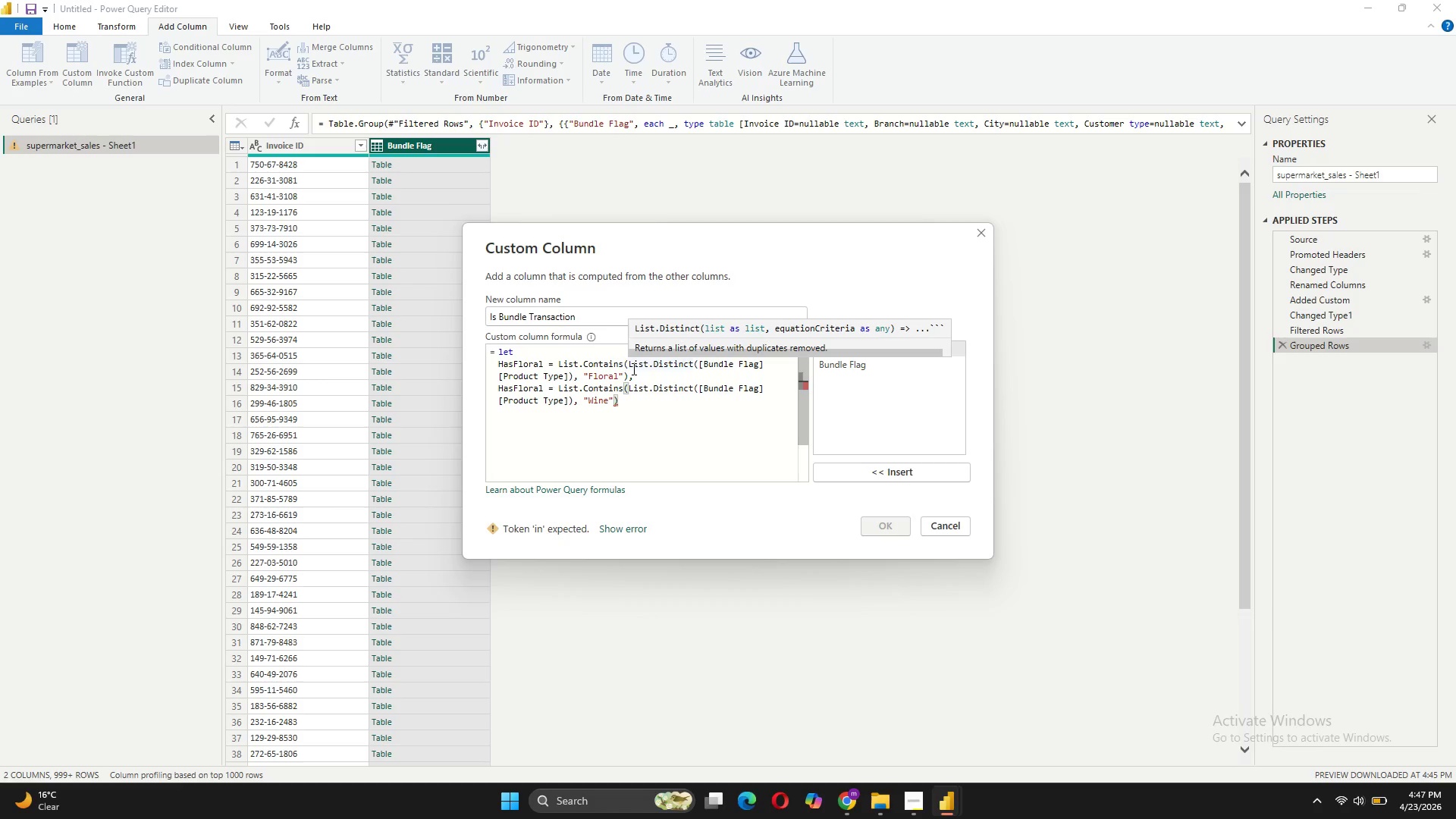 
key(Enter)
 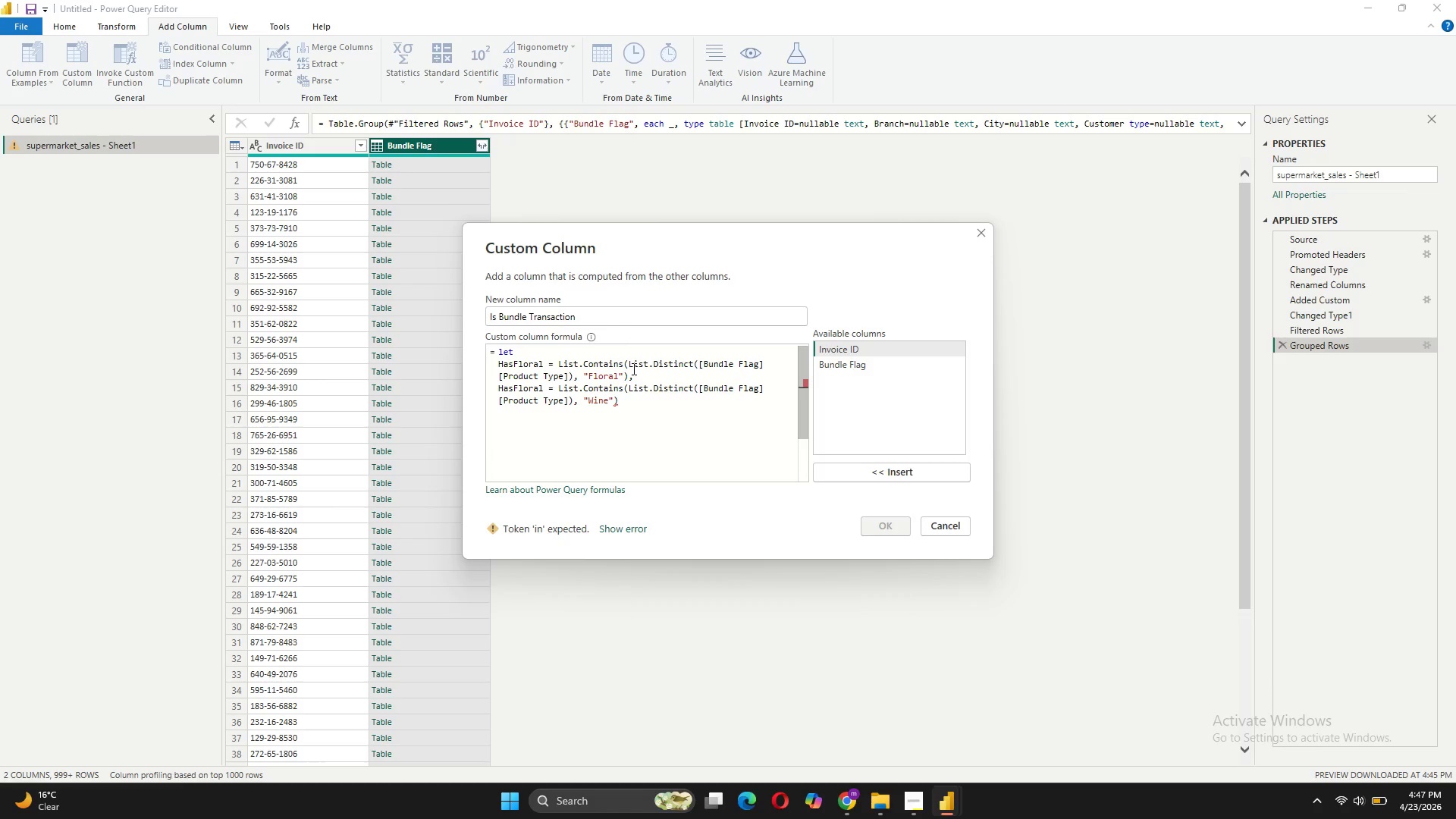 
type(in)
 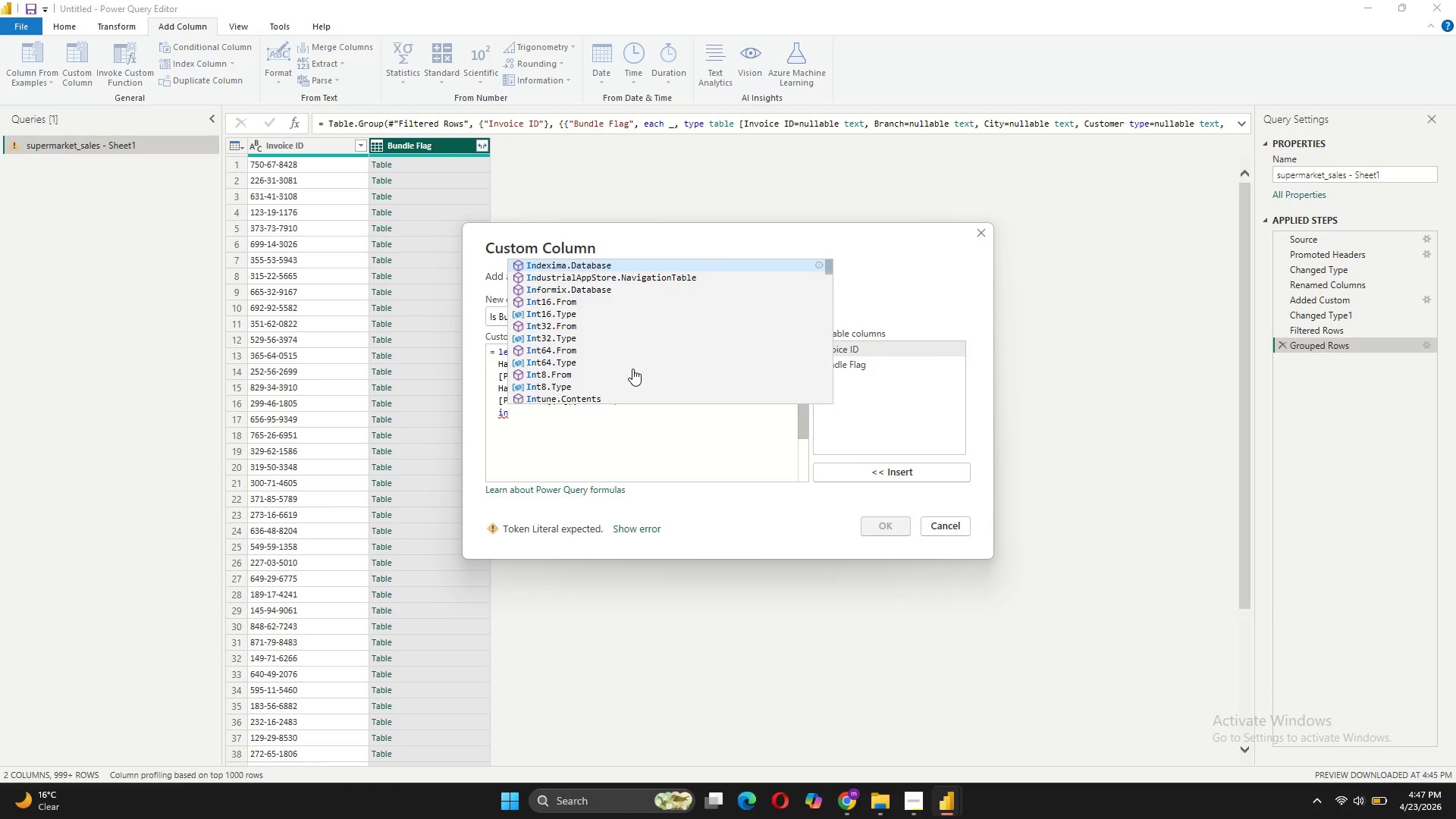 
key(Enter)
 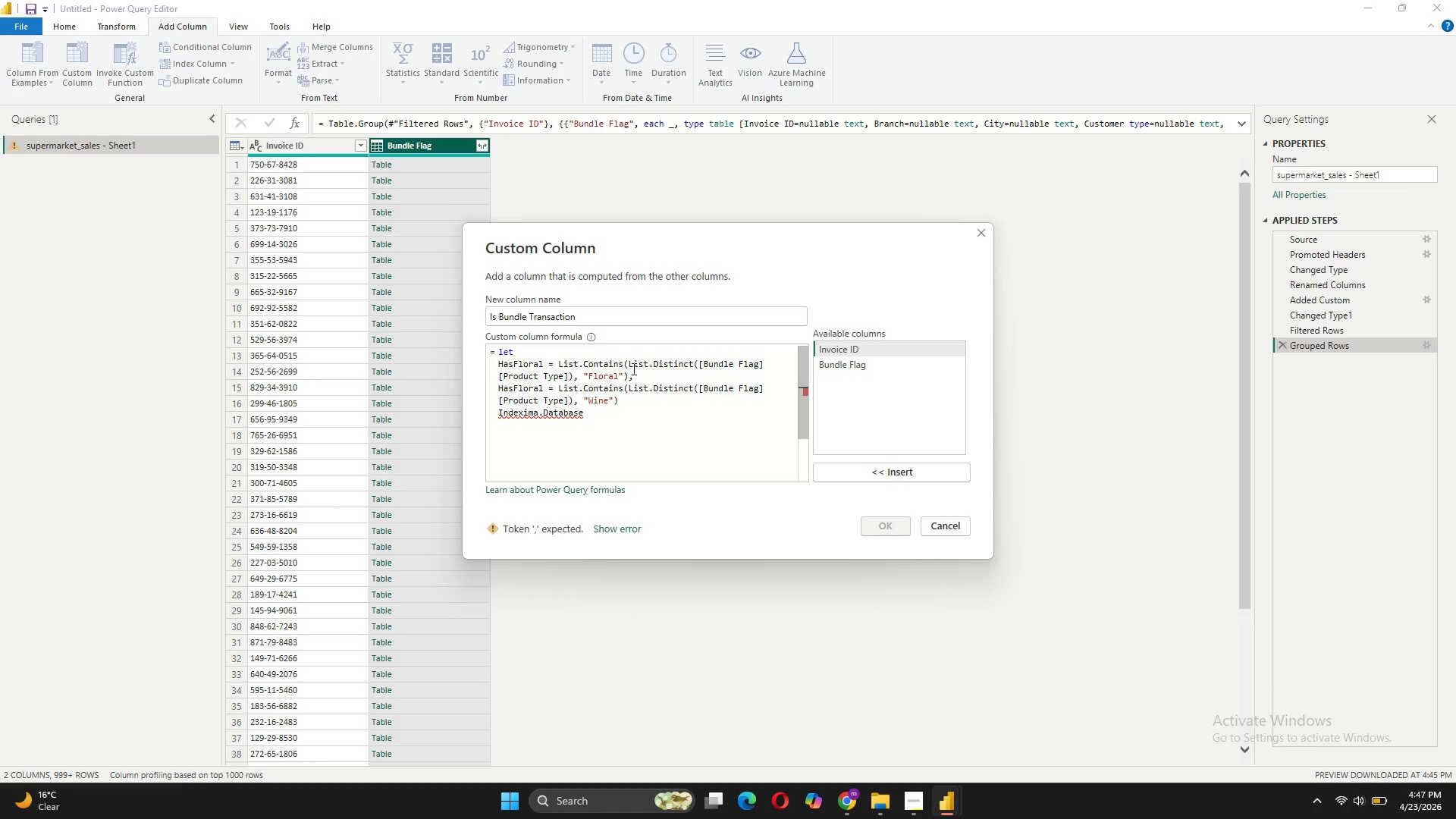 
key(Control+Z)
 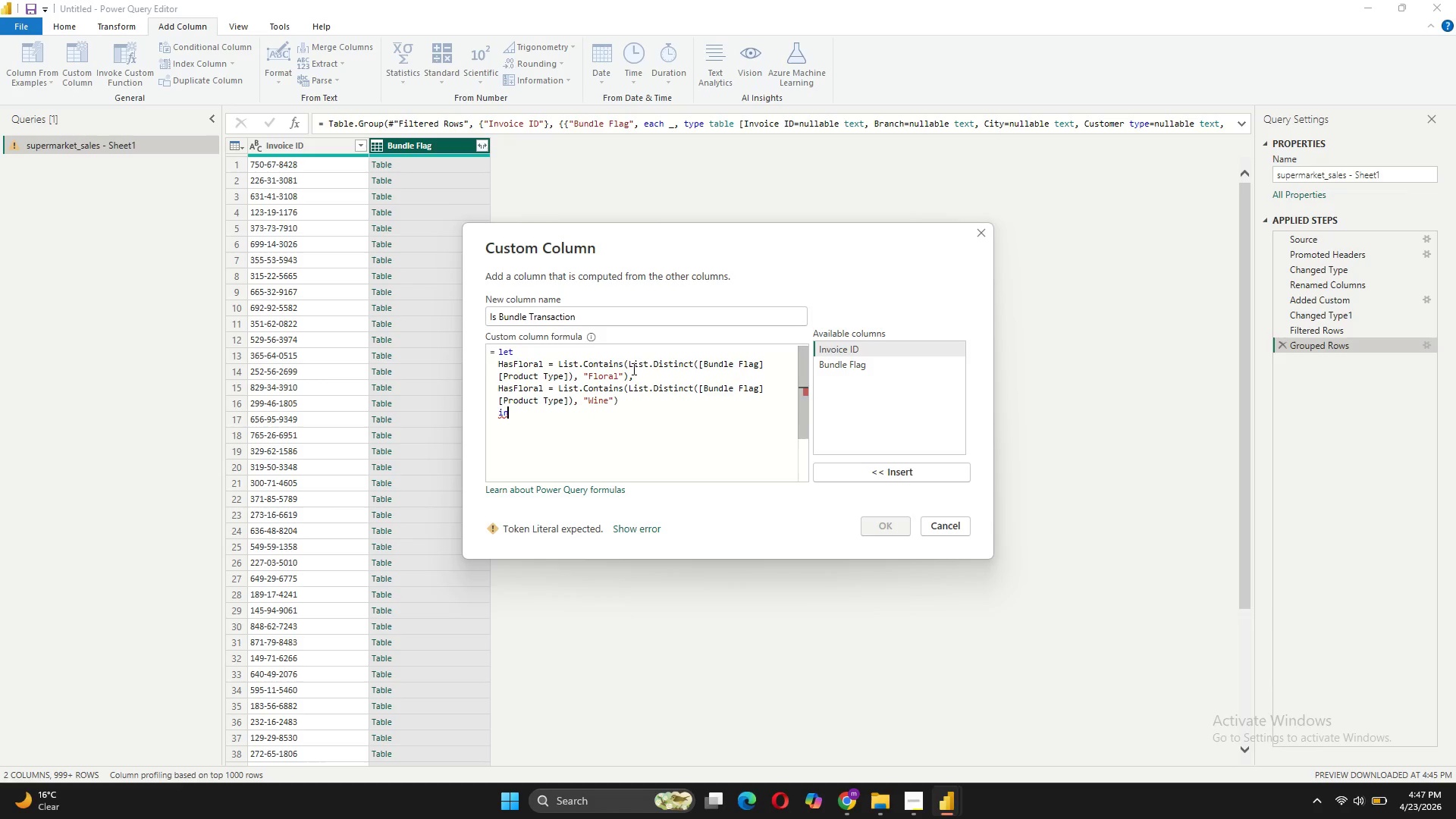 
key(Enter)
 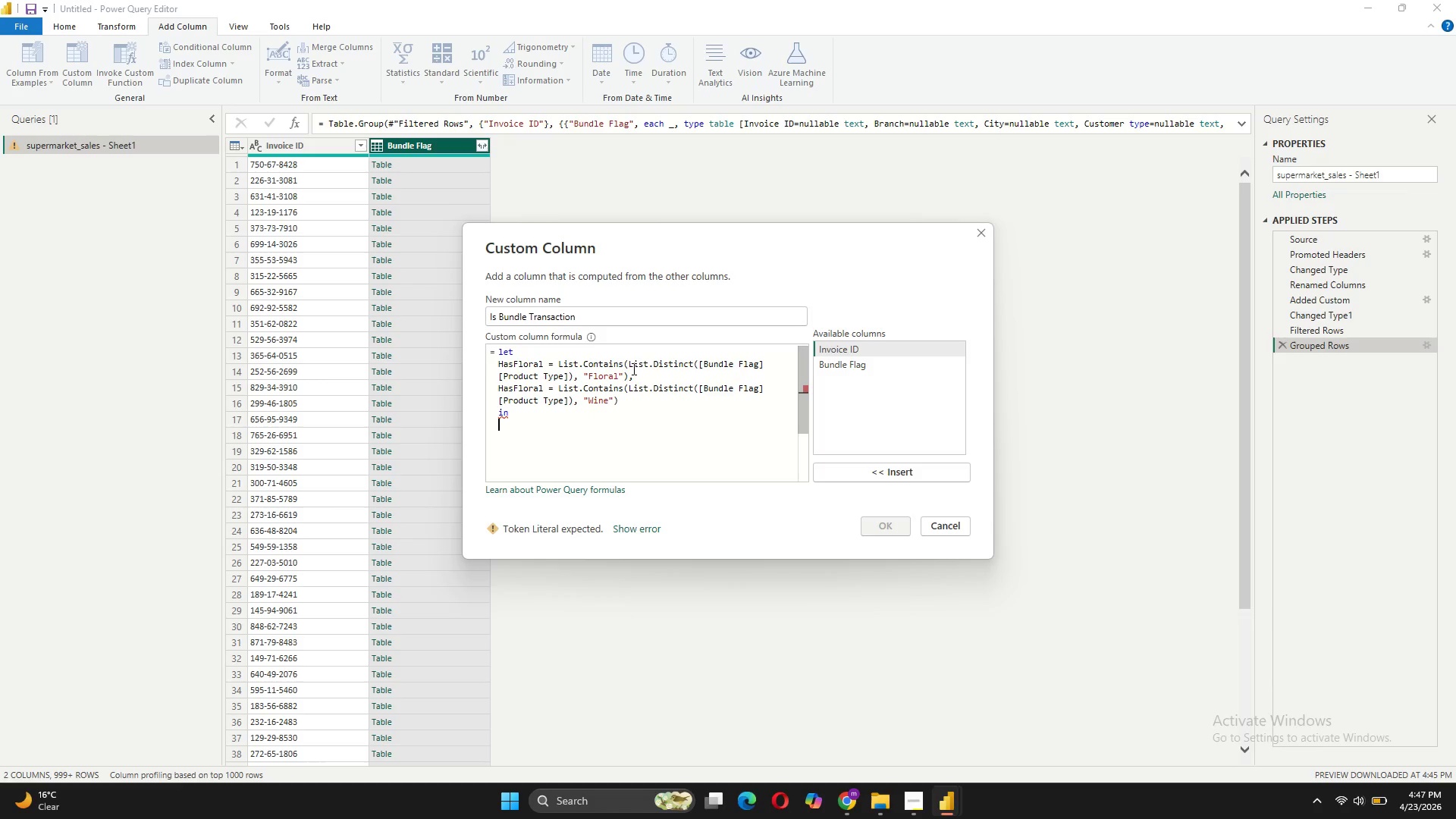 
type(HasFloral)
 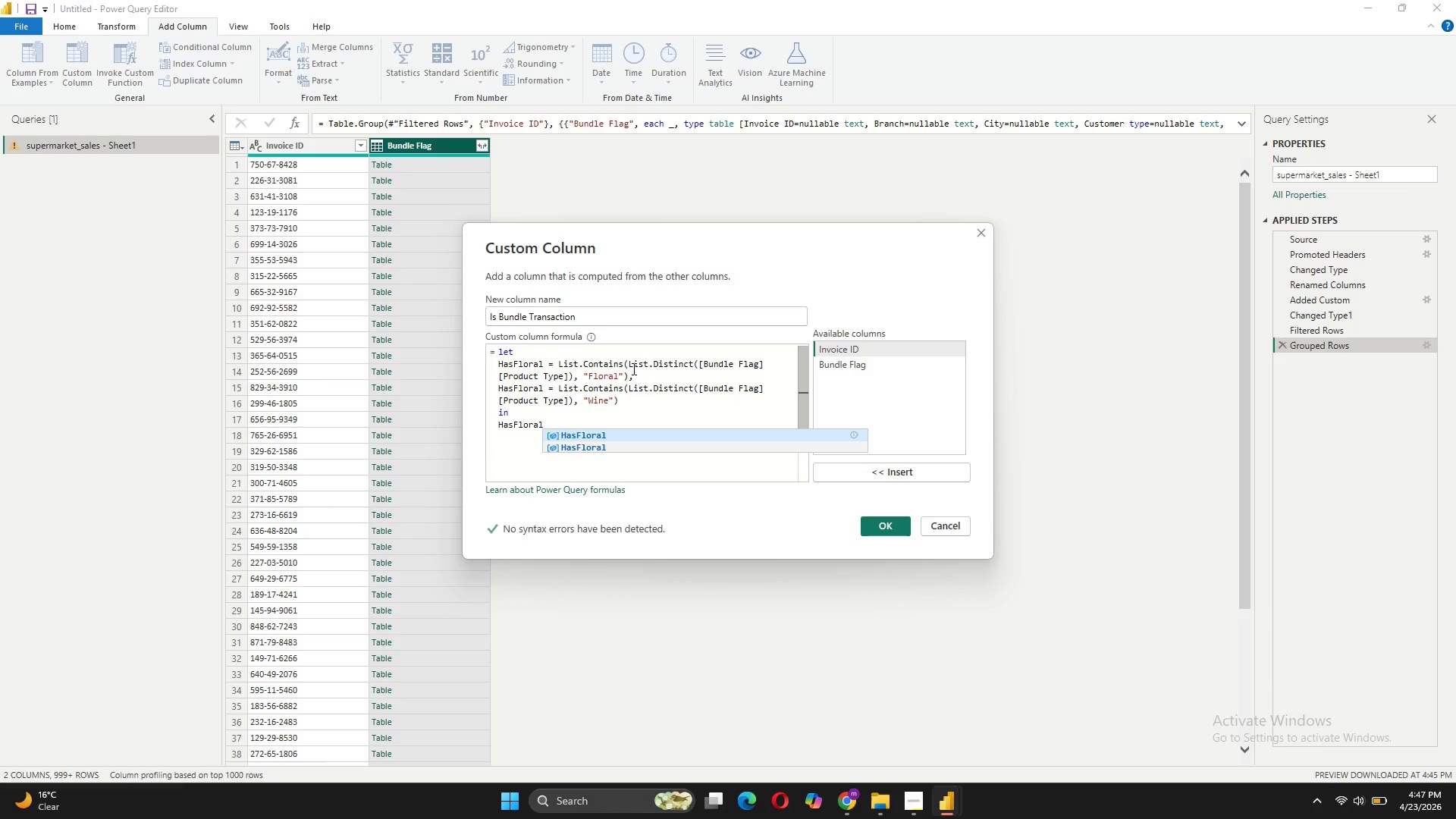 
type( ad HasWine)
 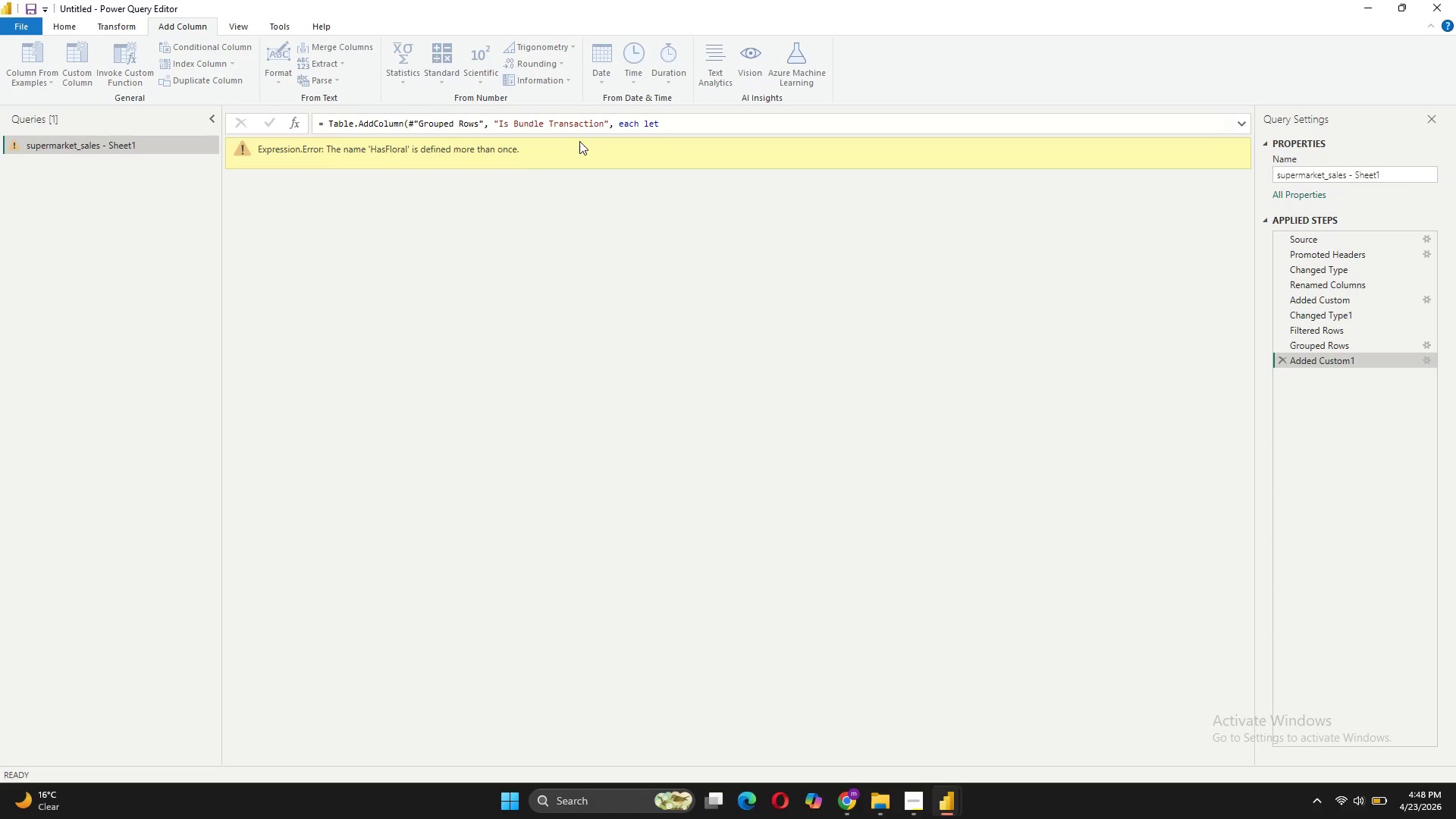 
wait(11.53)
 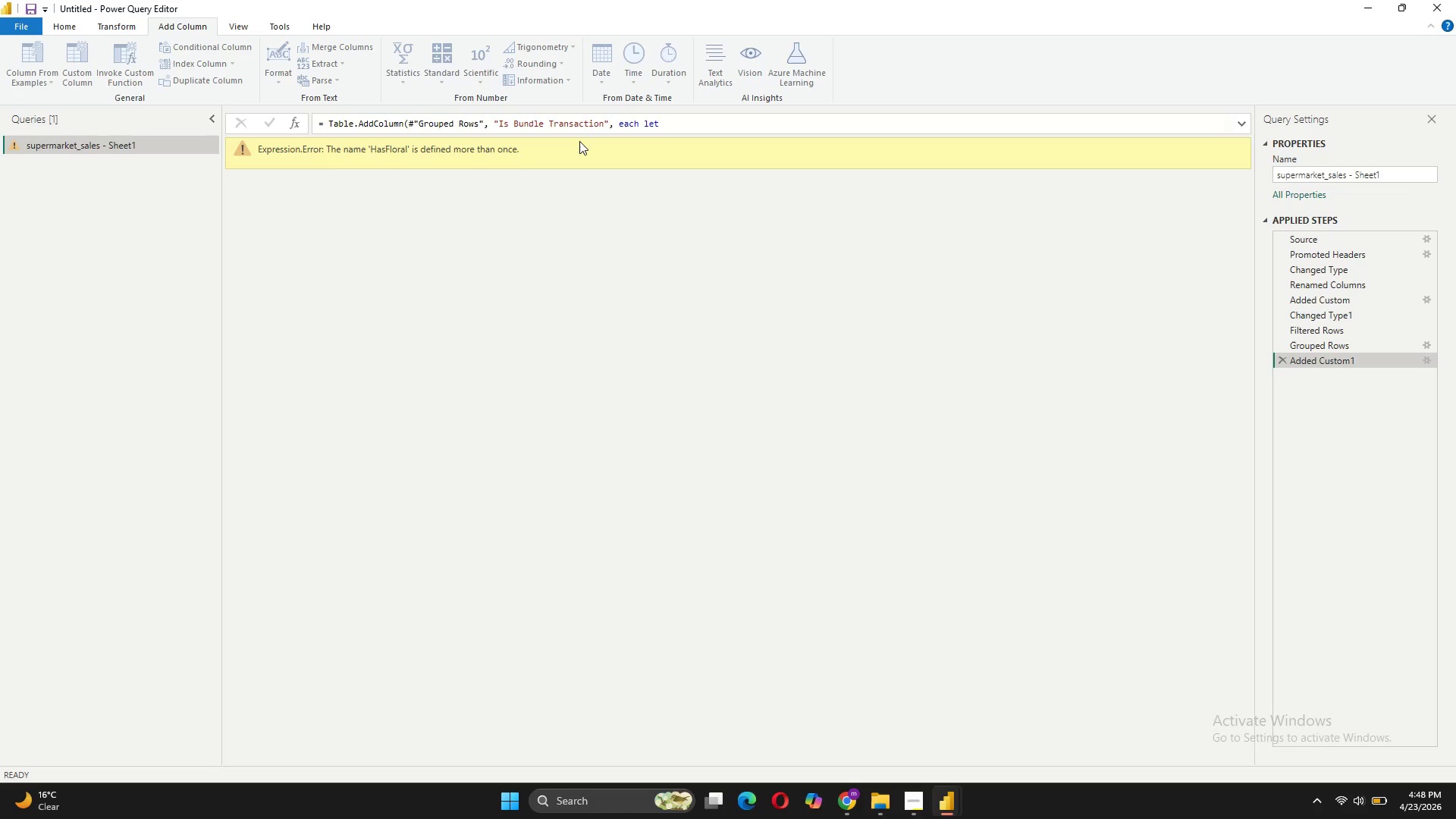 
left_click([366, 152])
 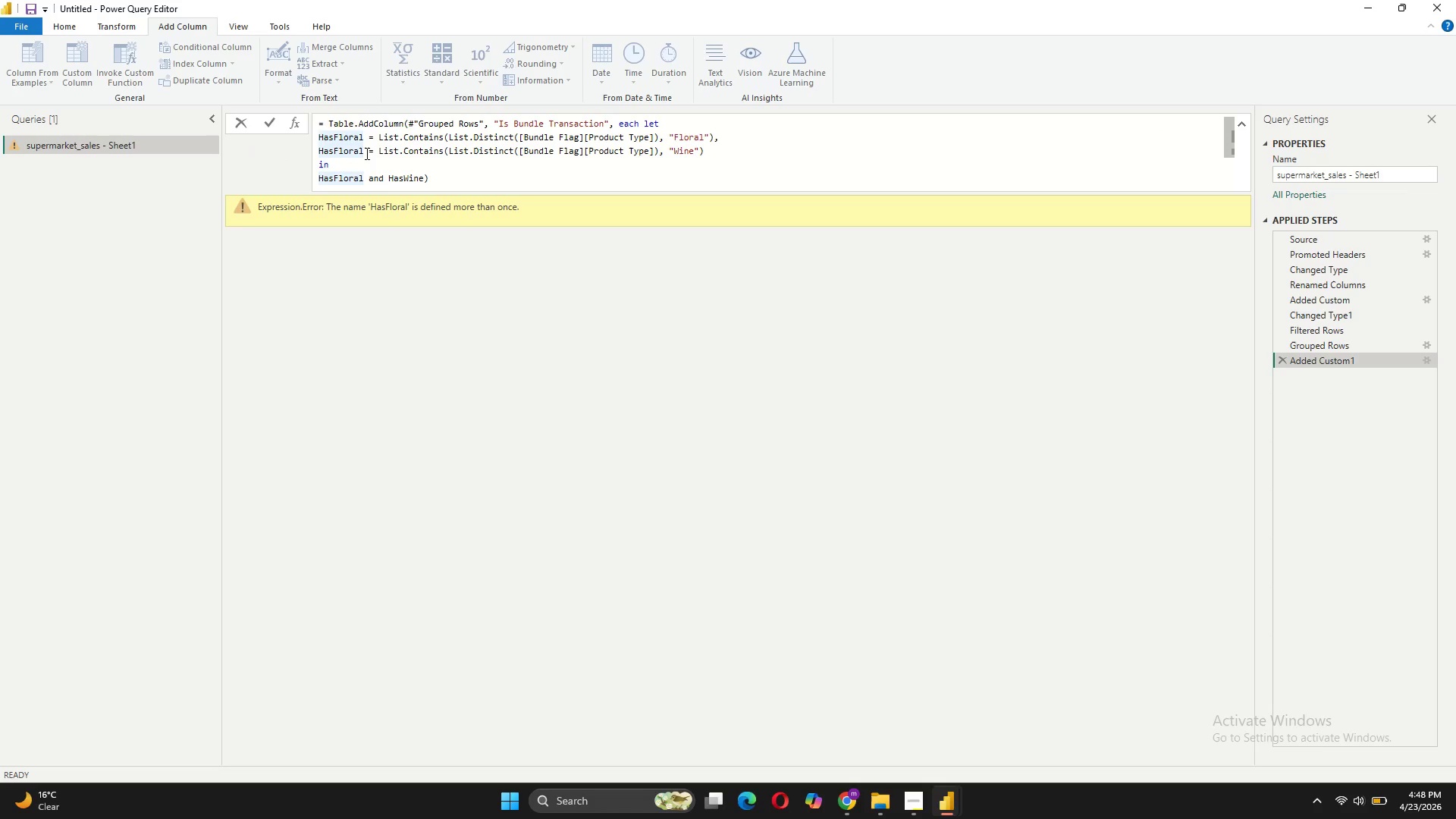 
key(Backspace)
key(Backspace)
key(Backspace)
key(Backspace)
key(Backspace)
key(Backspace)
type(Wine)
 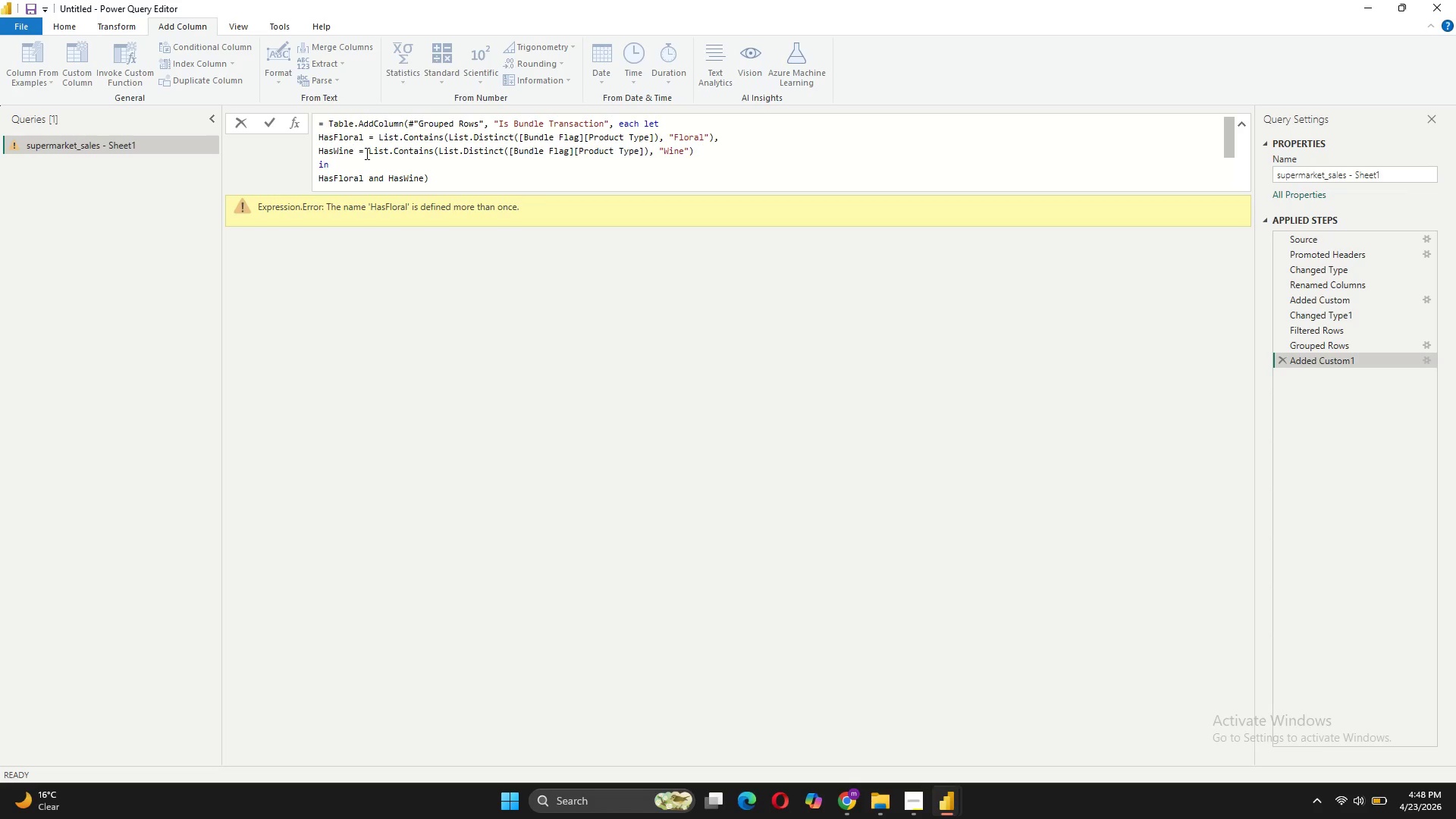 
key(Enter)
 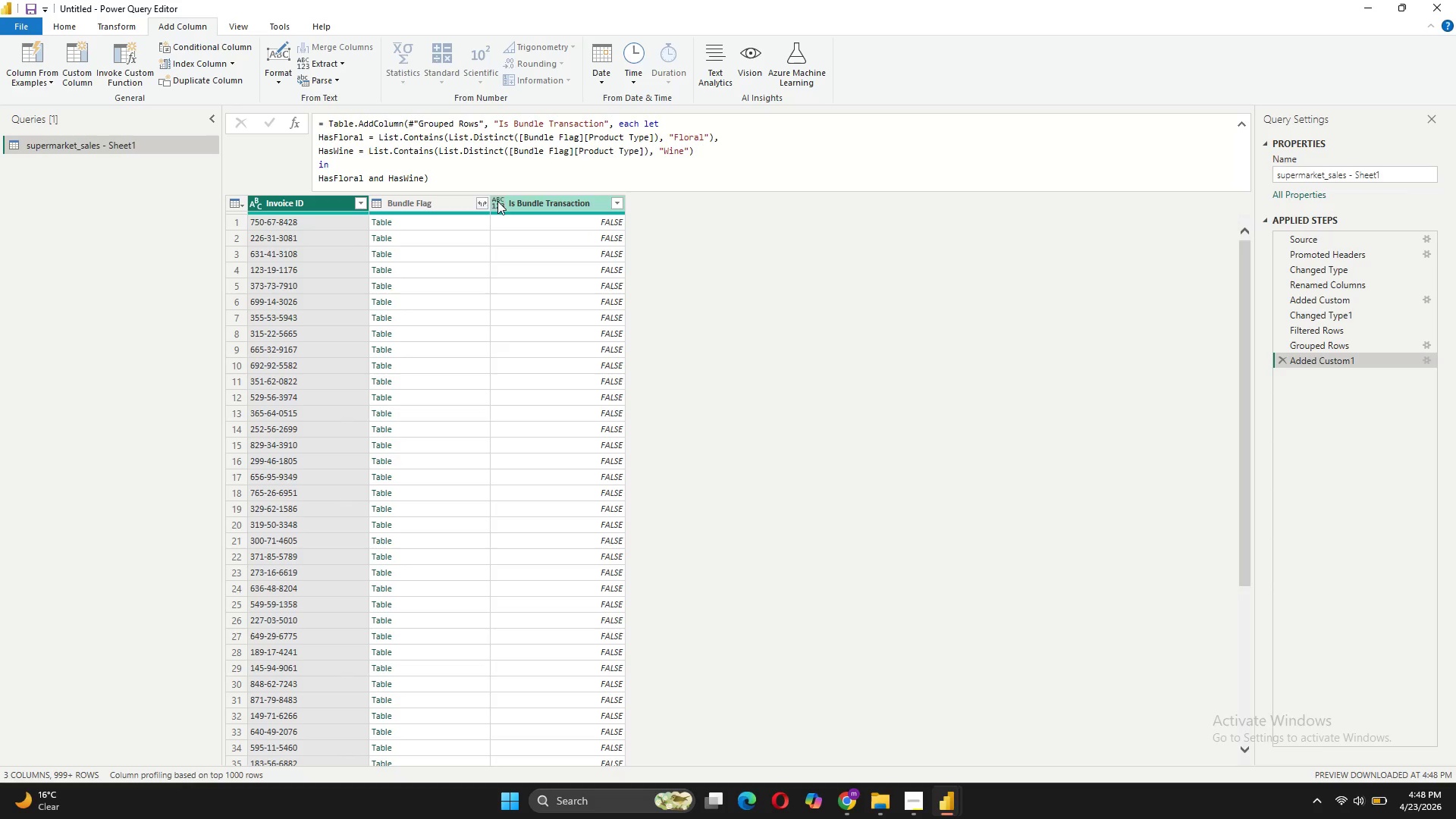 
left_click([483, 204])
 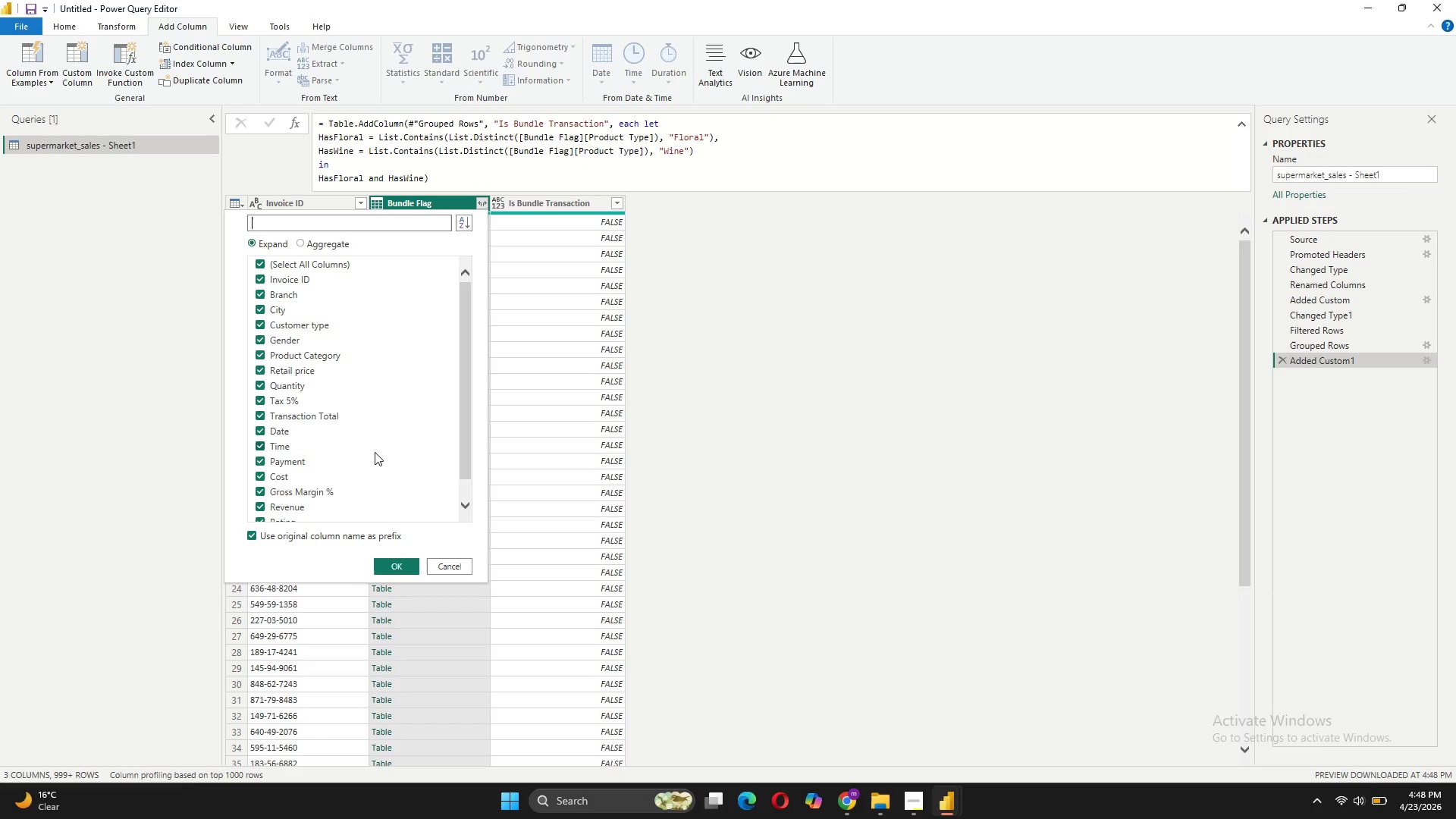 
scroll: coordinate [372, 443], scroll_direction: down, amount: 3.0
 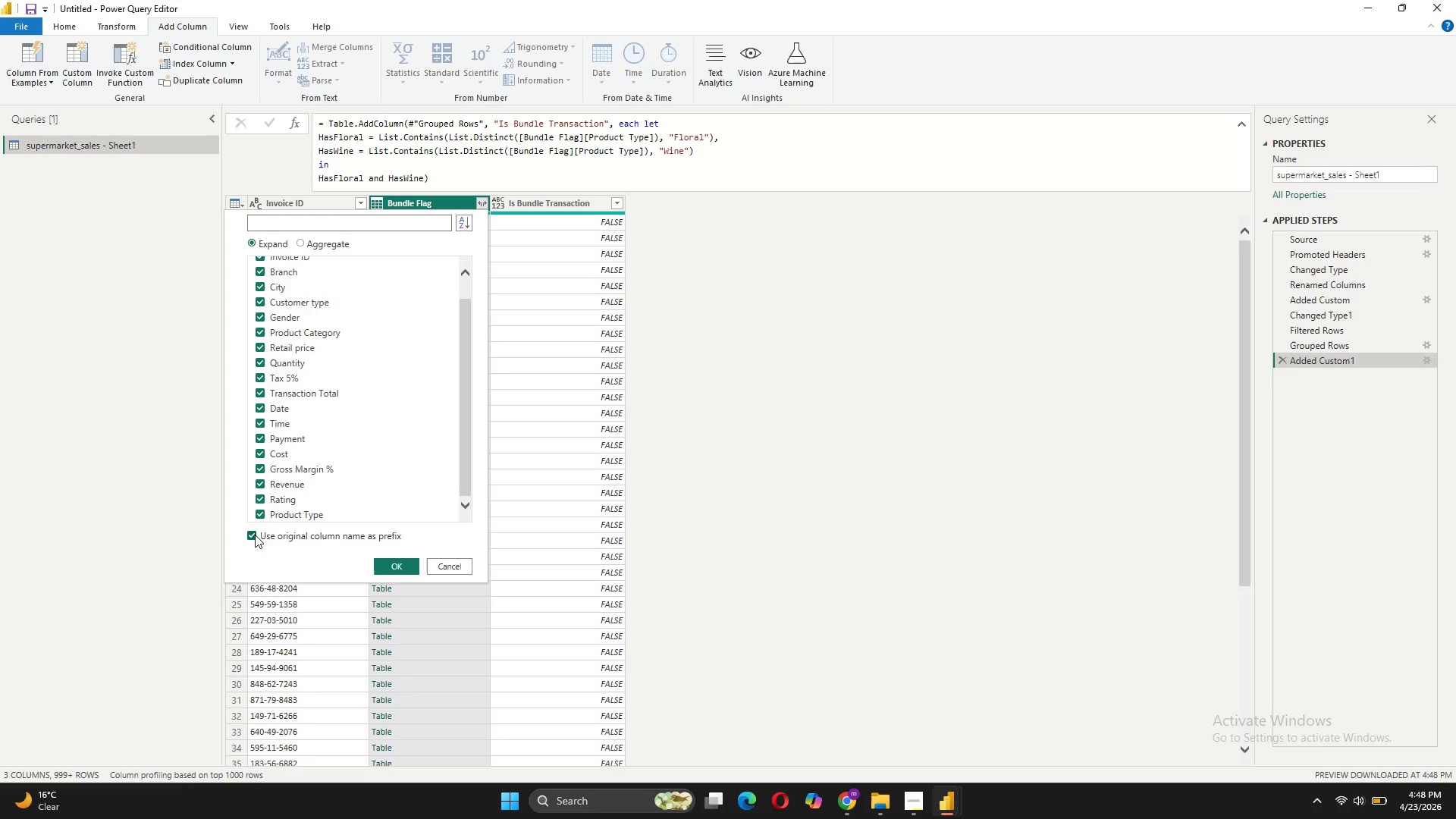 
scroll: coordinate [360, 409], scroll_direction: up, amount: 3.0
 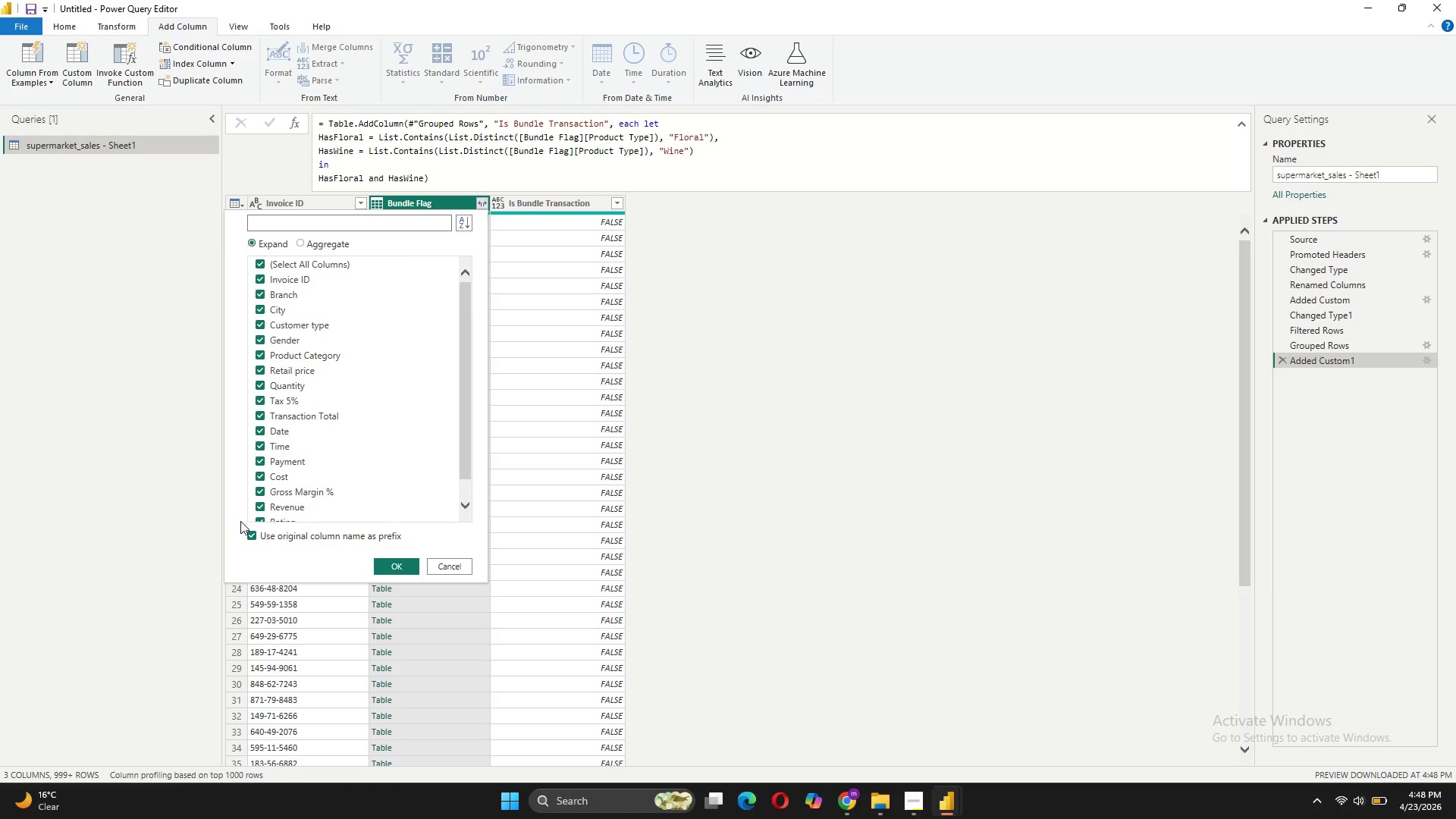 
left_click([255, 536])
 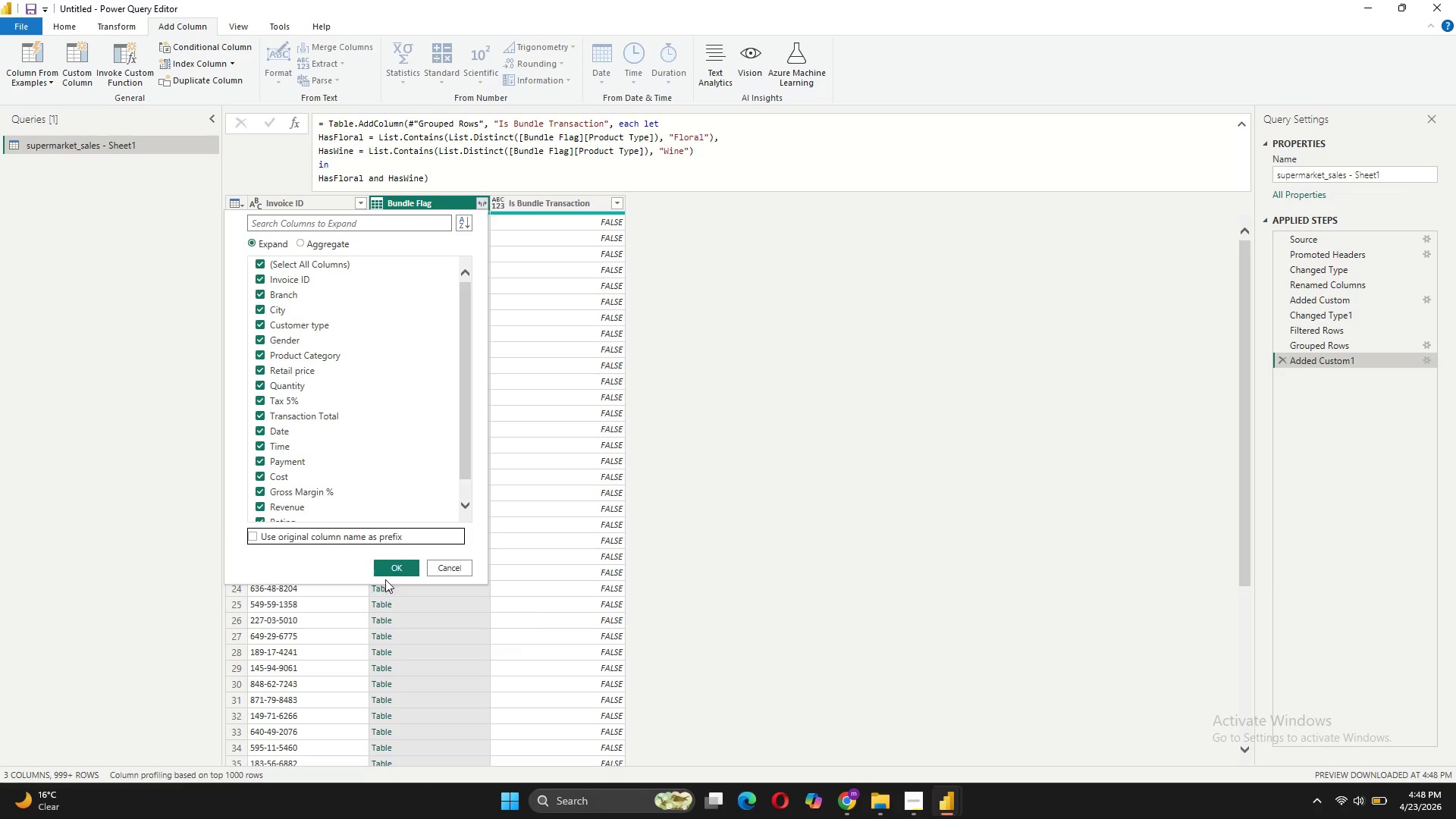 
left_click([388, 571])
 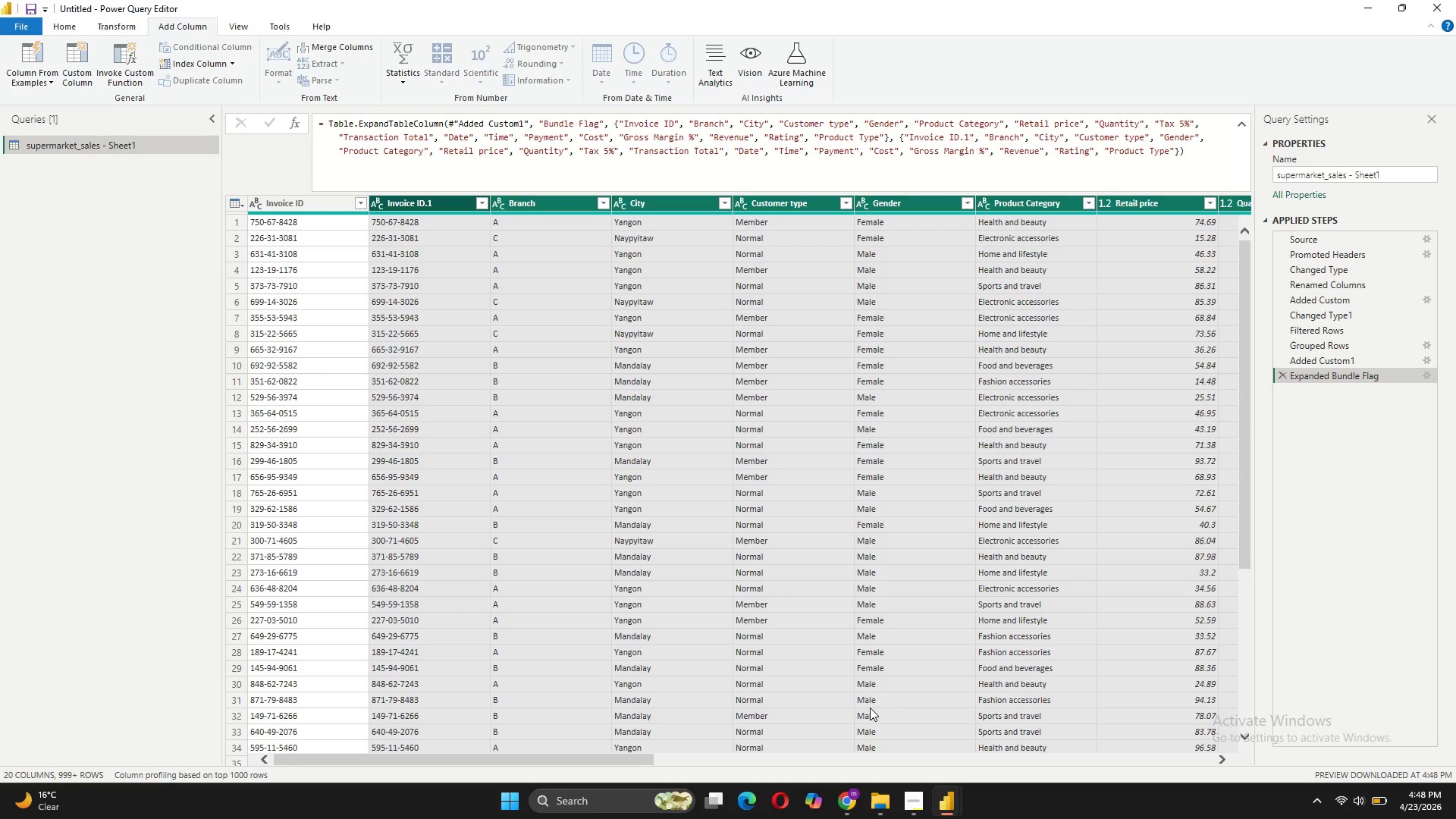 
wait(17.12)
 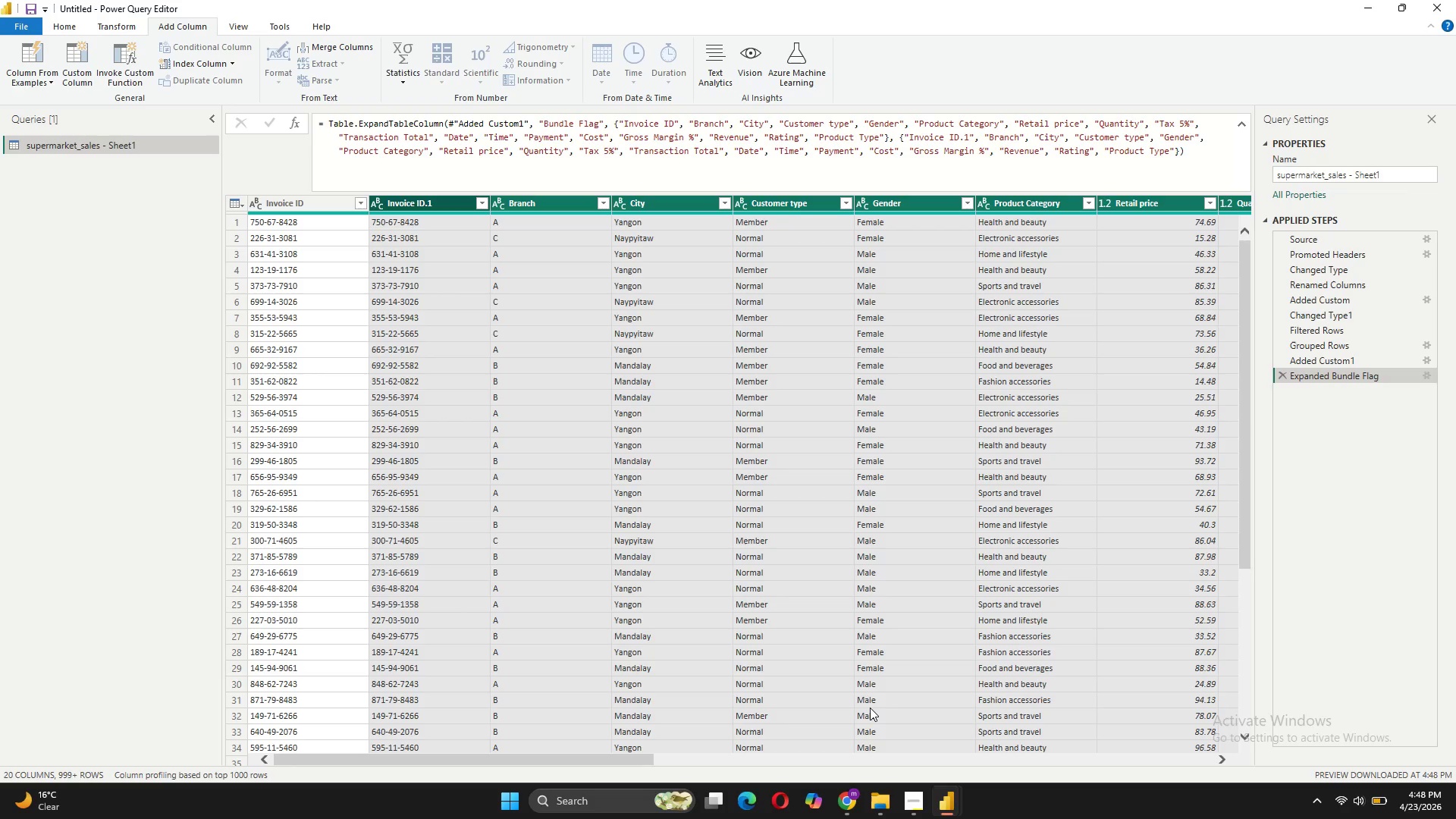 
left_click([70, 28])